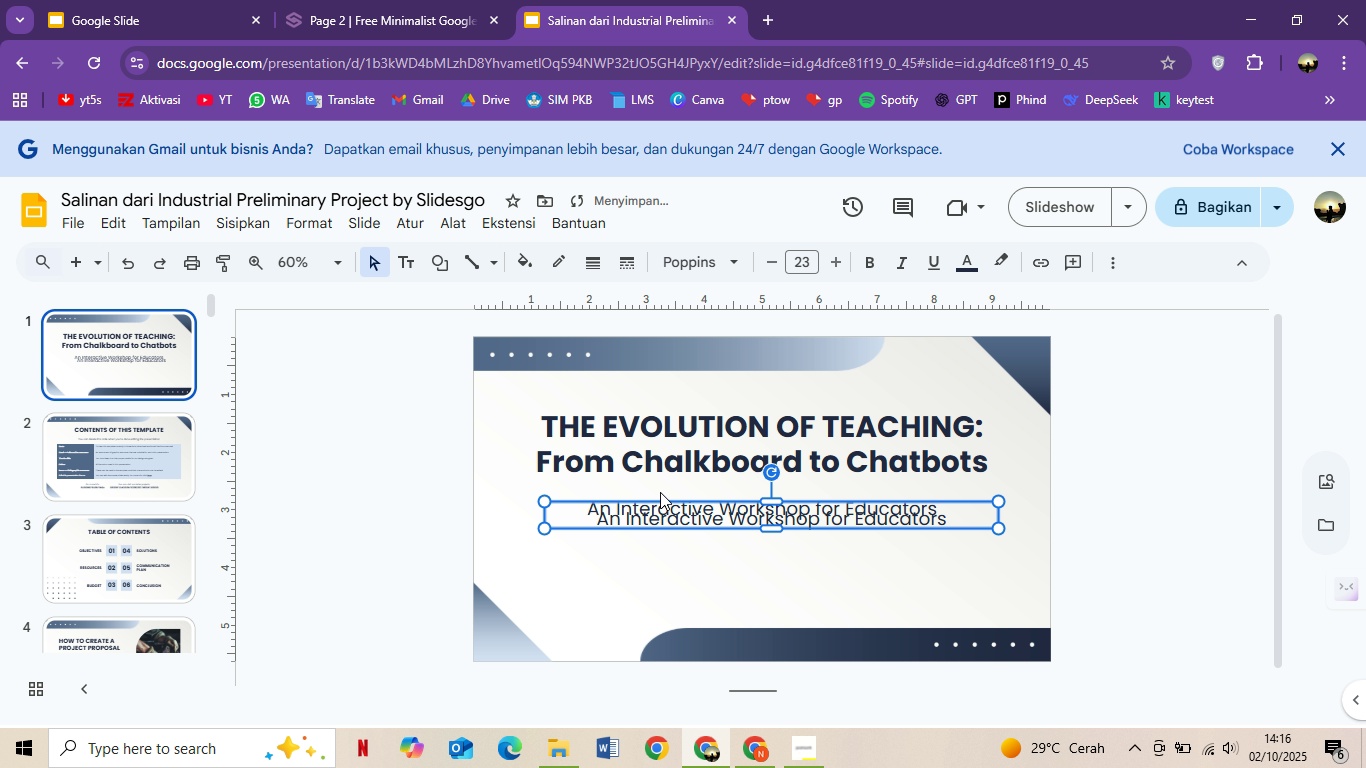 
key(Control+V)
 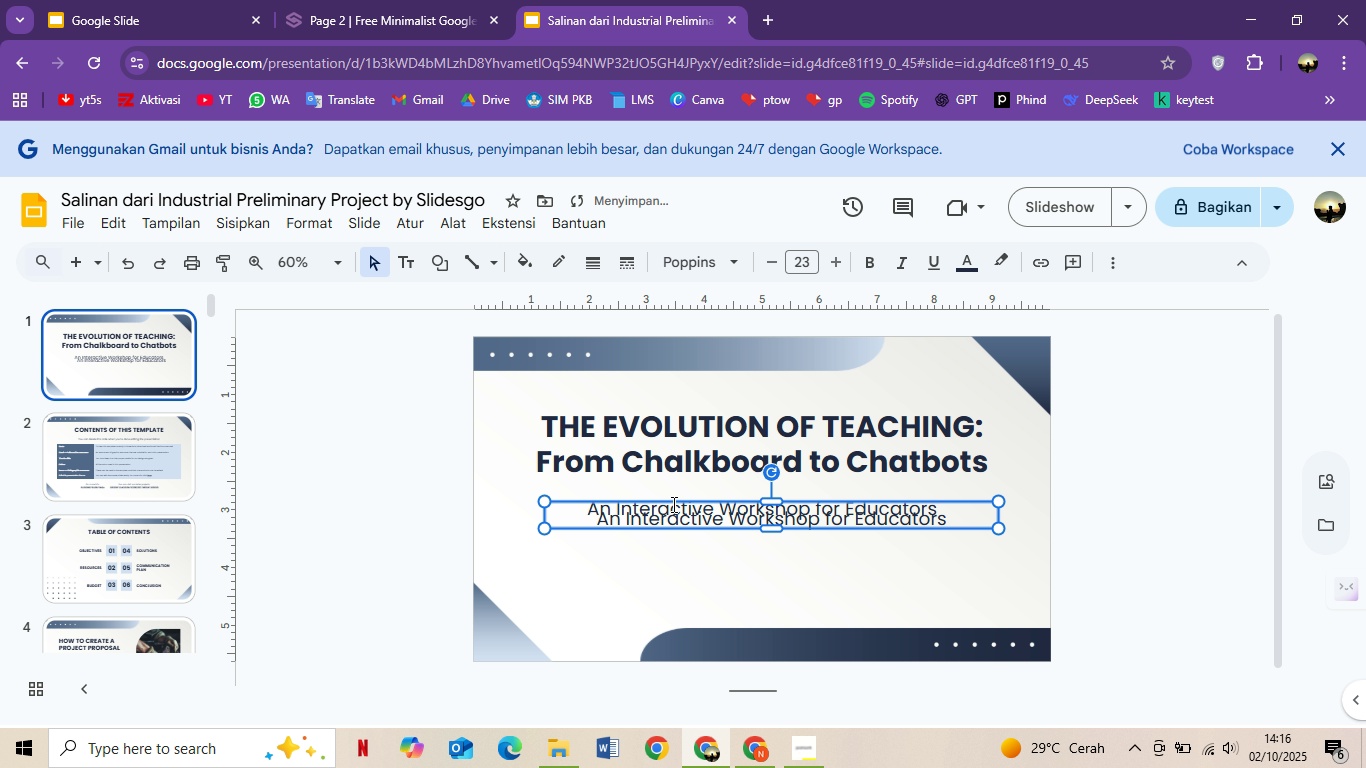 
left_click_drag(start_coordinate=[672, 499], to_coordinate=[682, 546])
 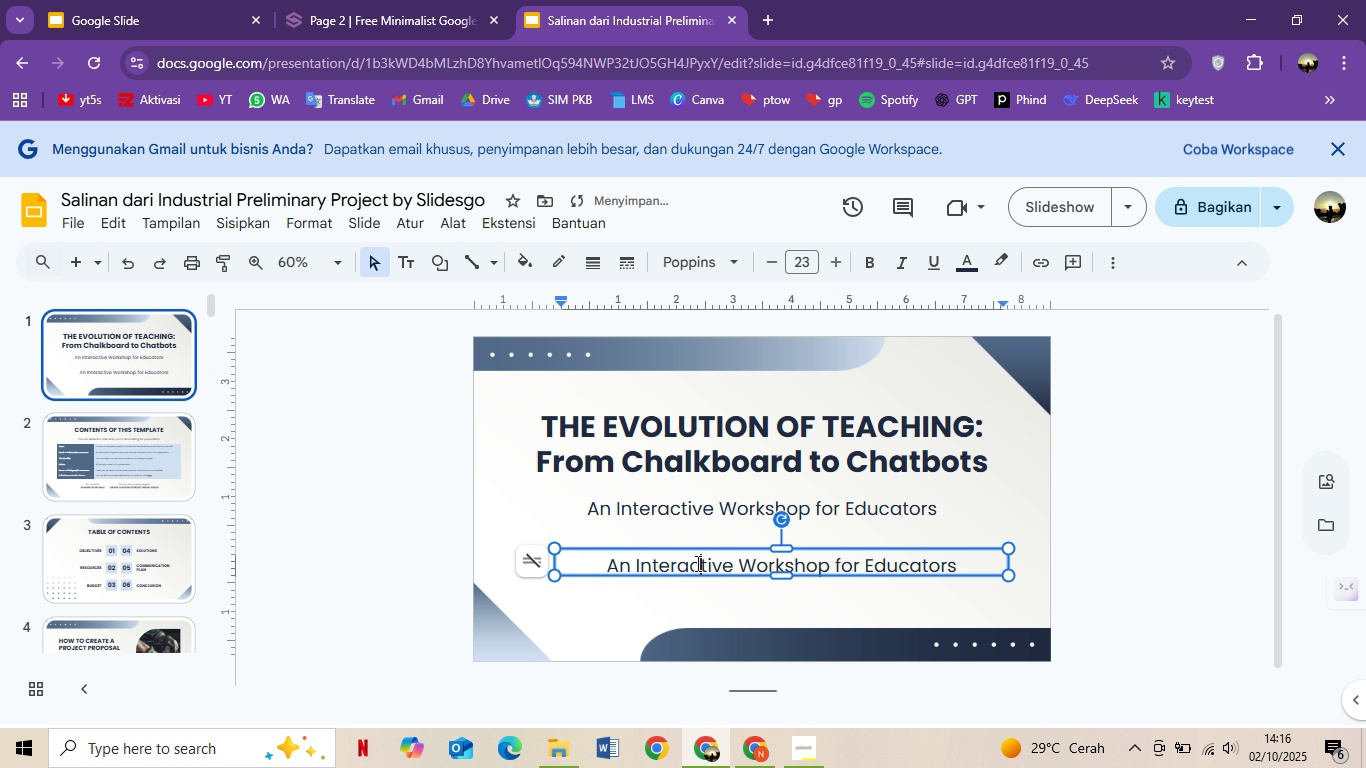 
double_click([696, 563])
 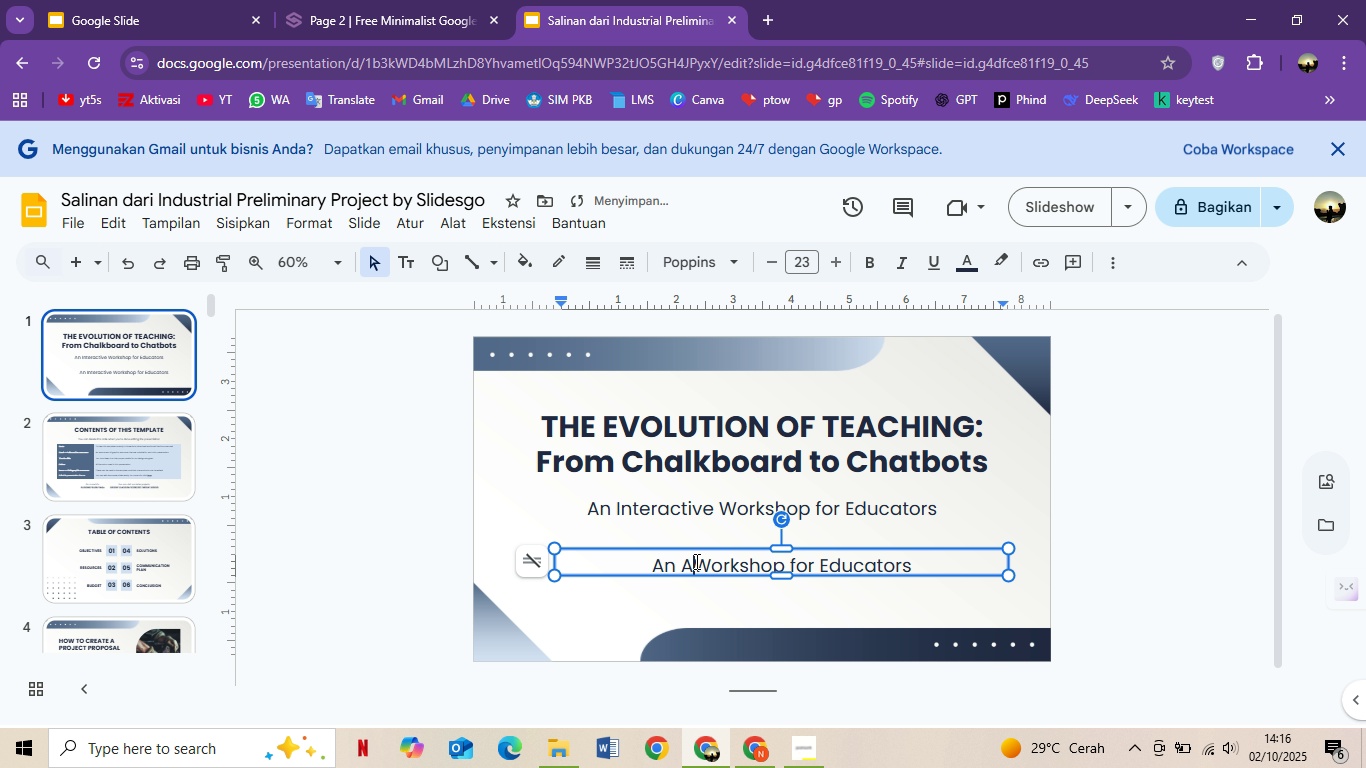 
key(Shift+A)
 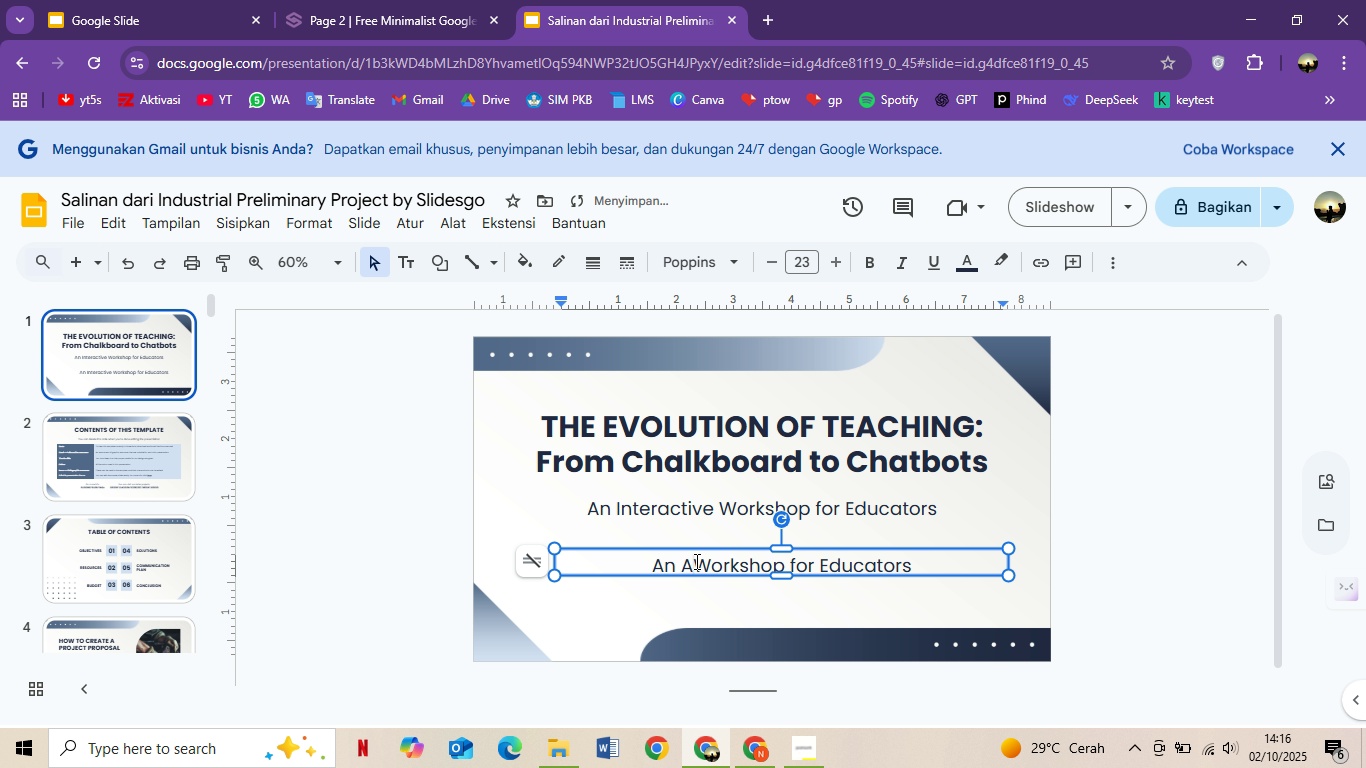 
key(Control+A)
 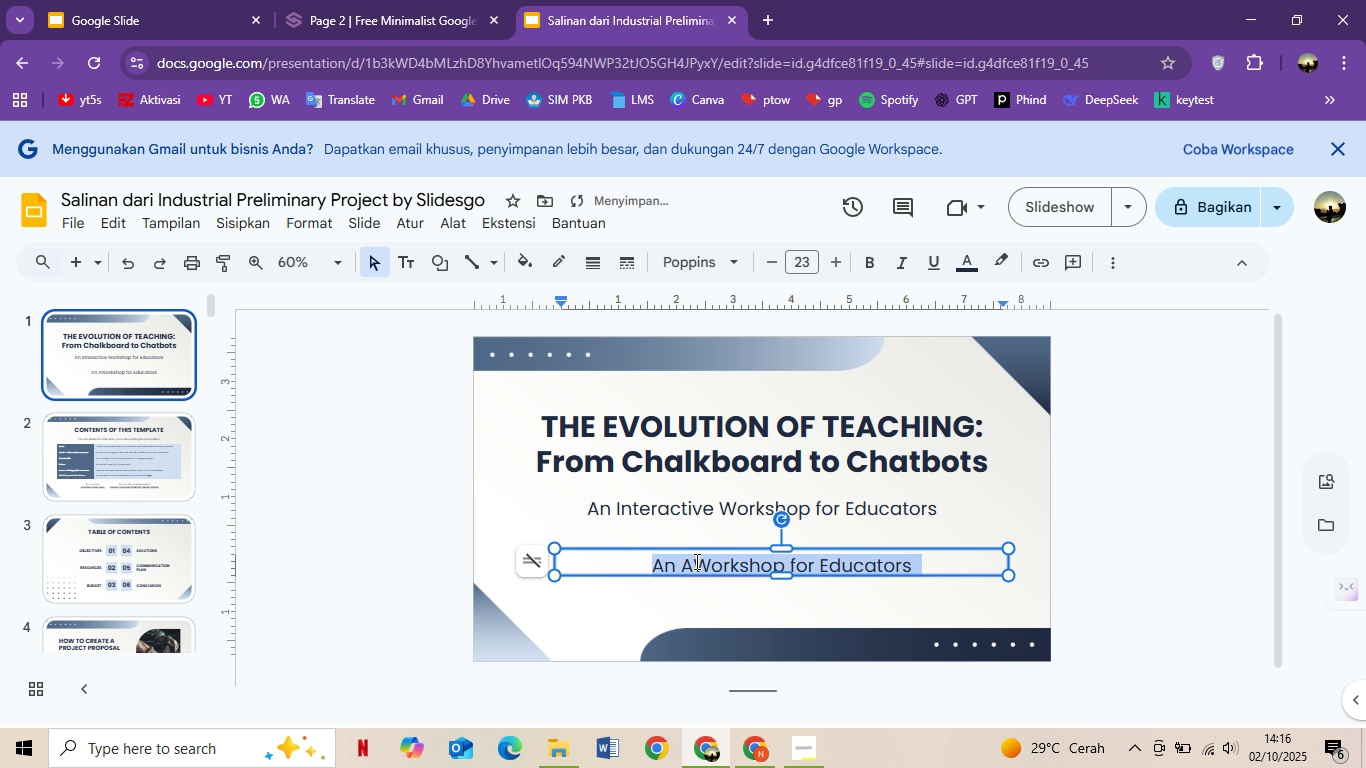 
type(Presented by: Nur Lailatul Isnaini)
 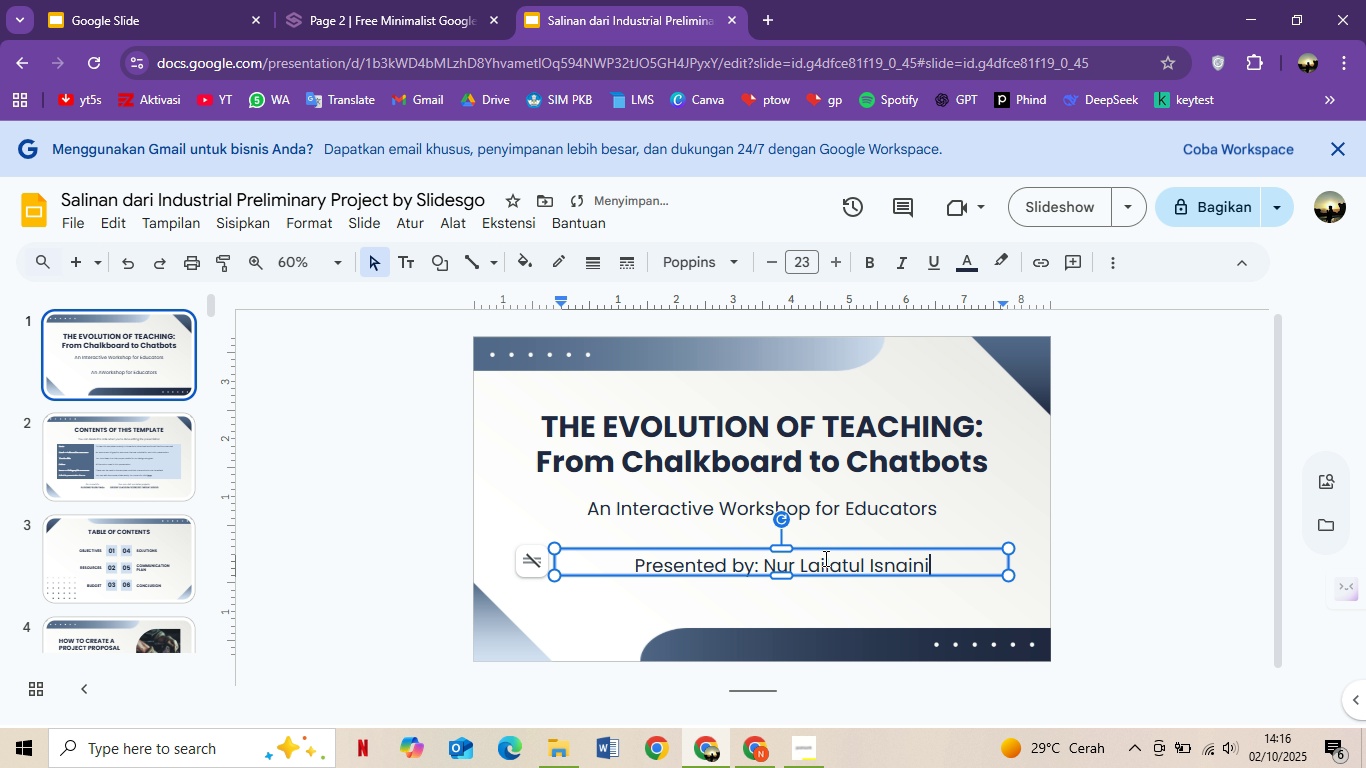 
key(Control+A)
 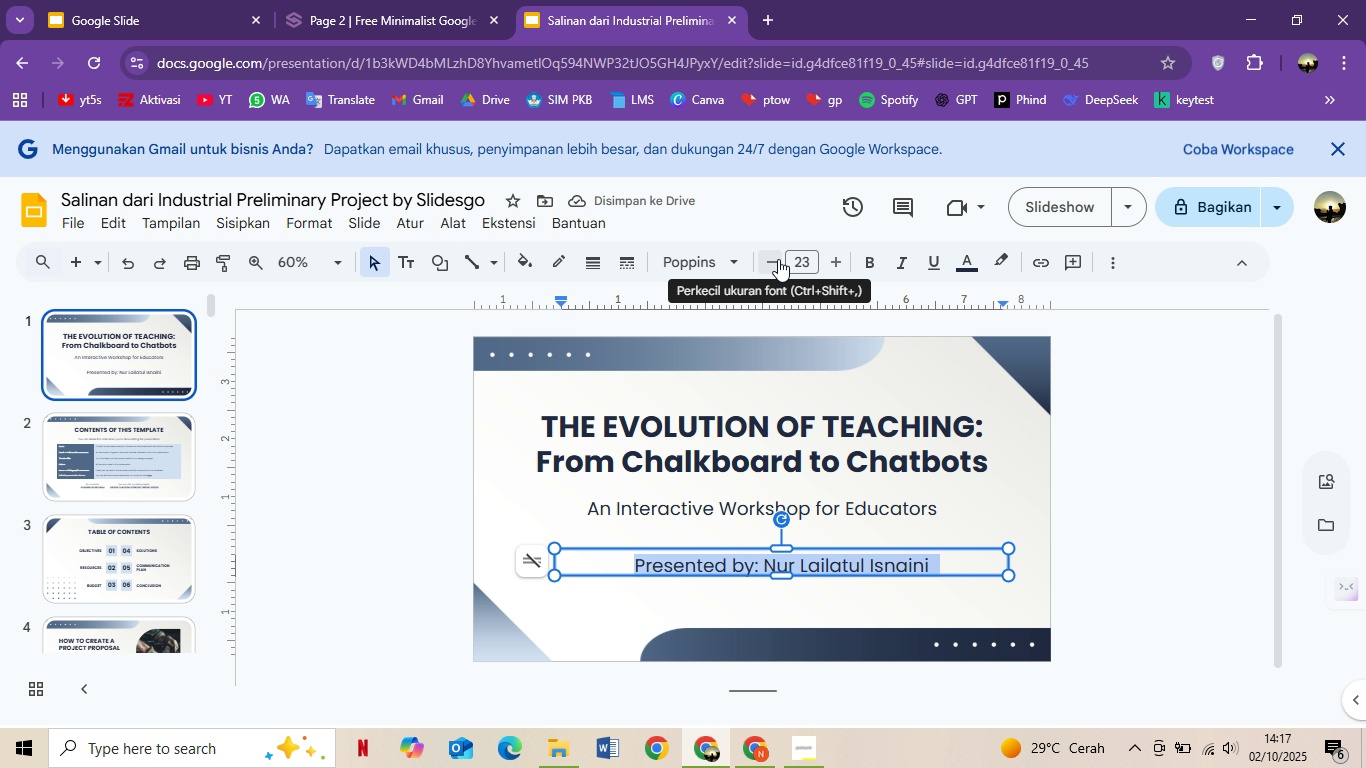 
double_click([776, 259])
 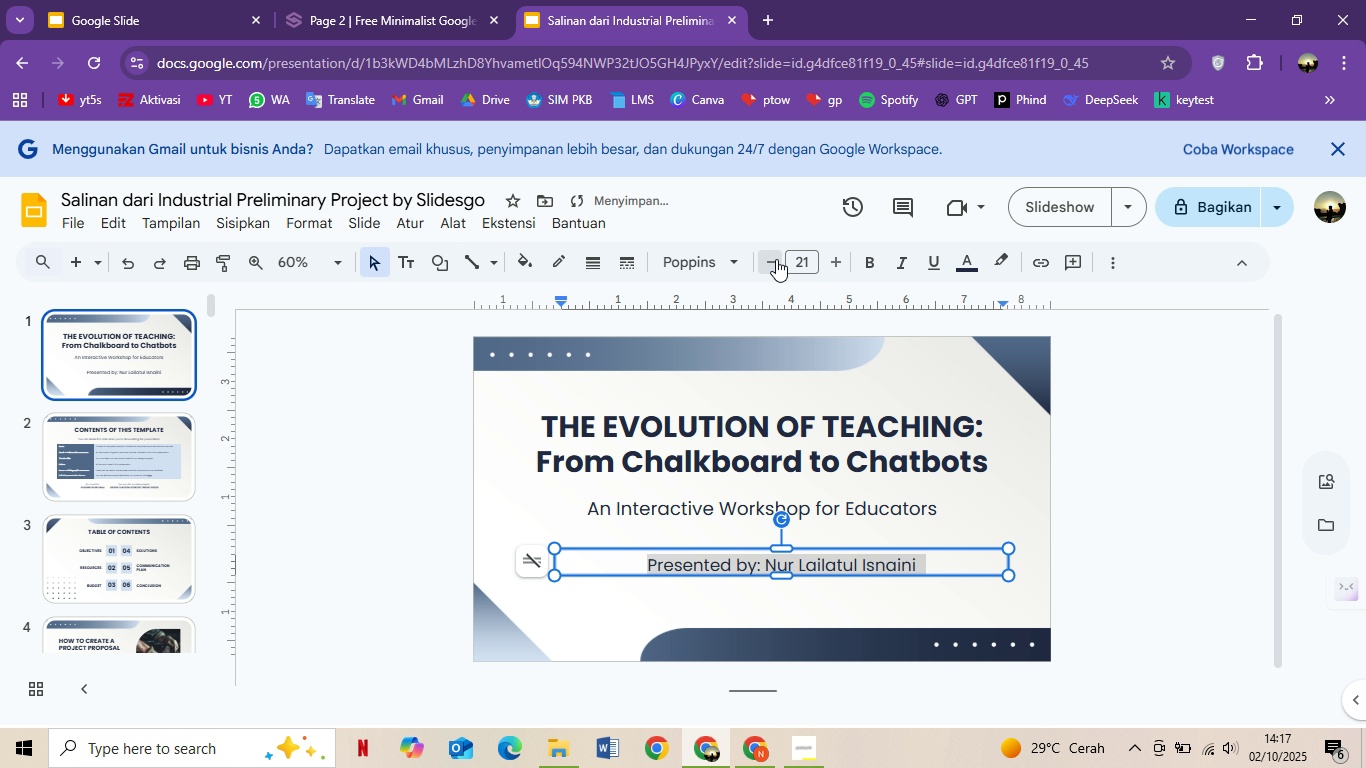 
triple_click([776, 259])
 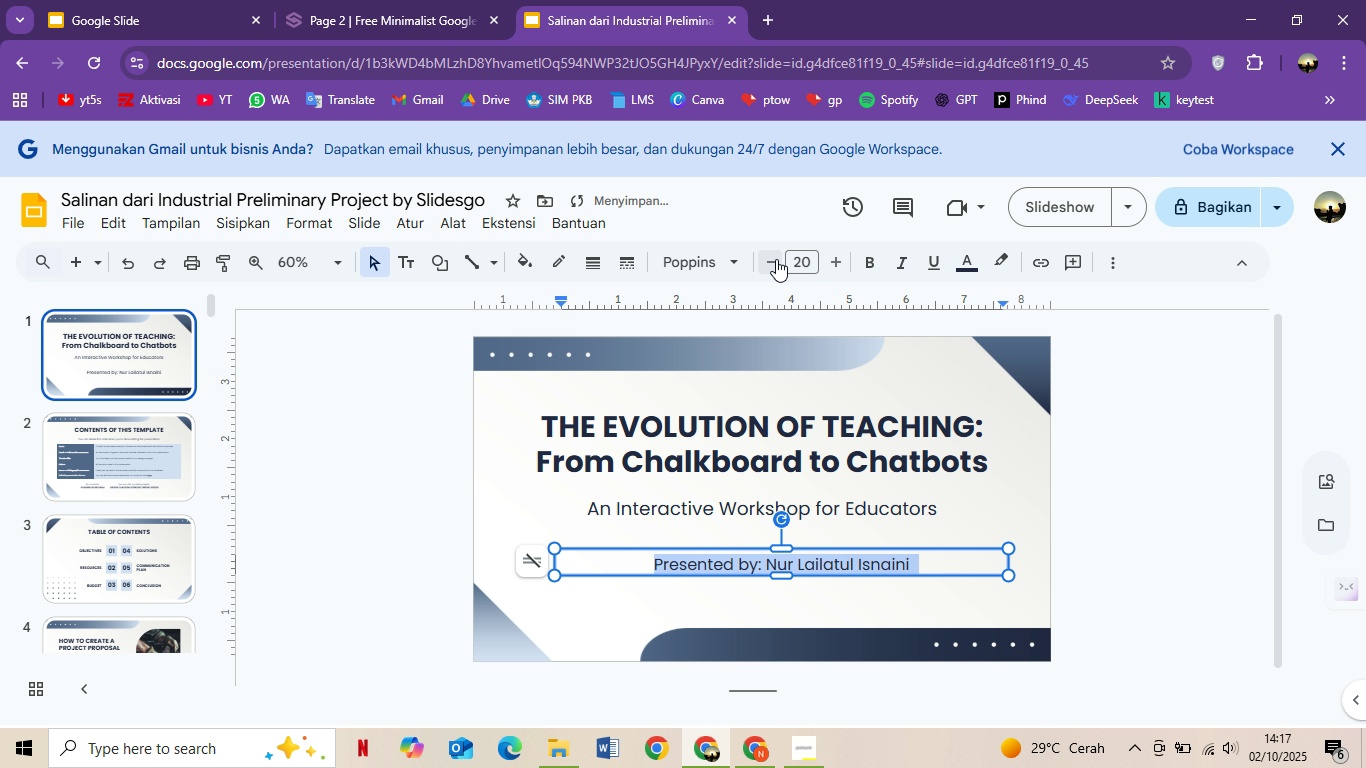 
triple_click([776, 259])
 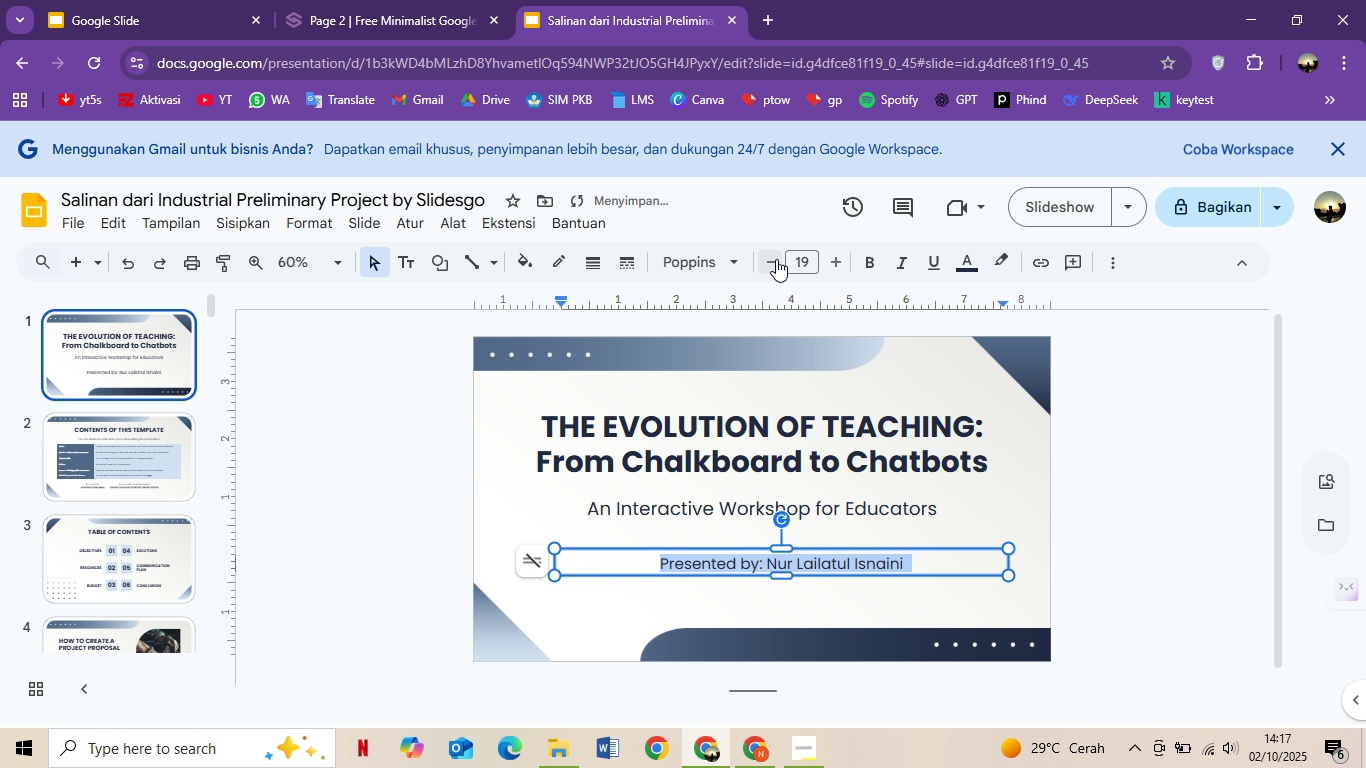 
triple_click([776, 259])
 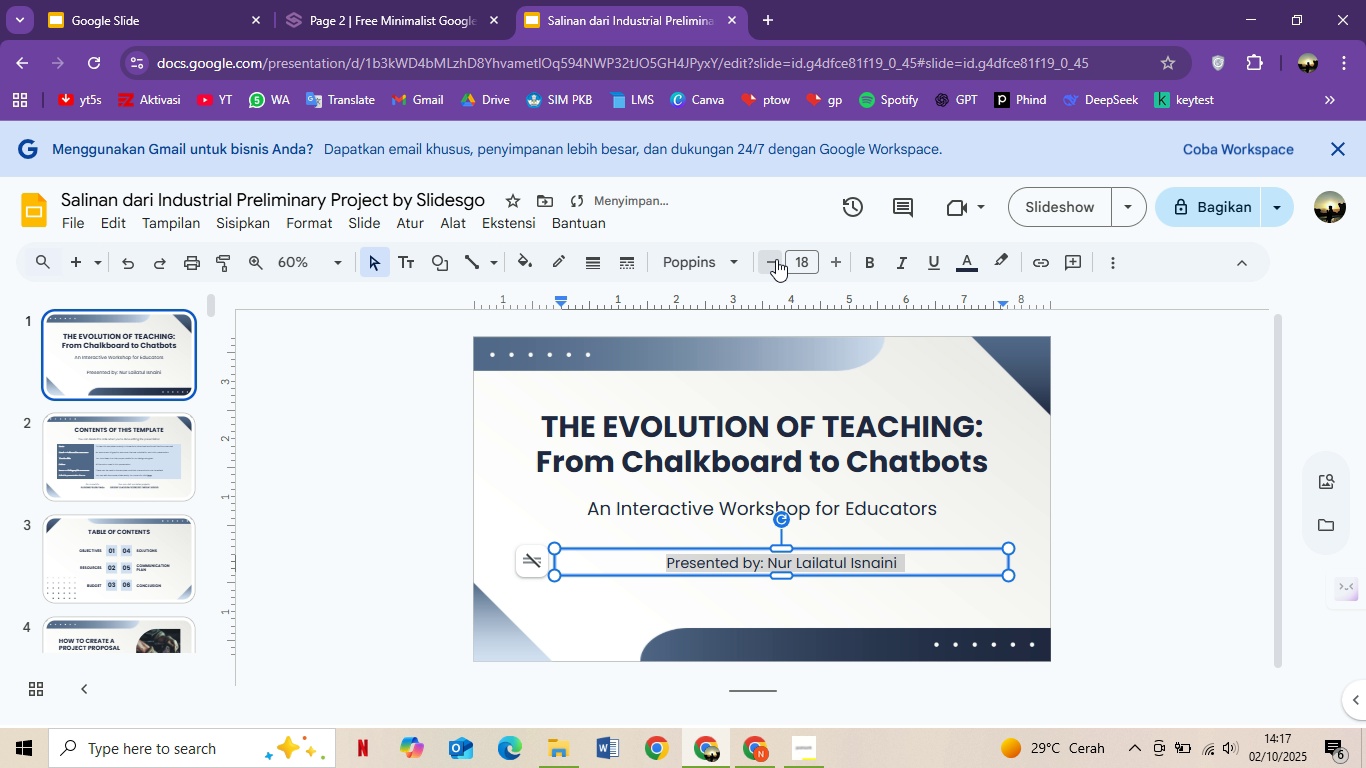 
triple_click([776, 259])
 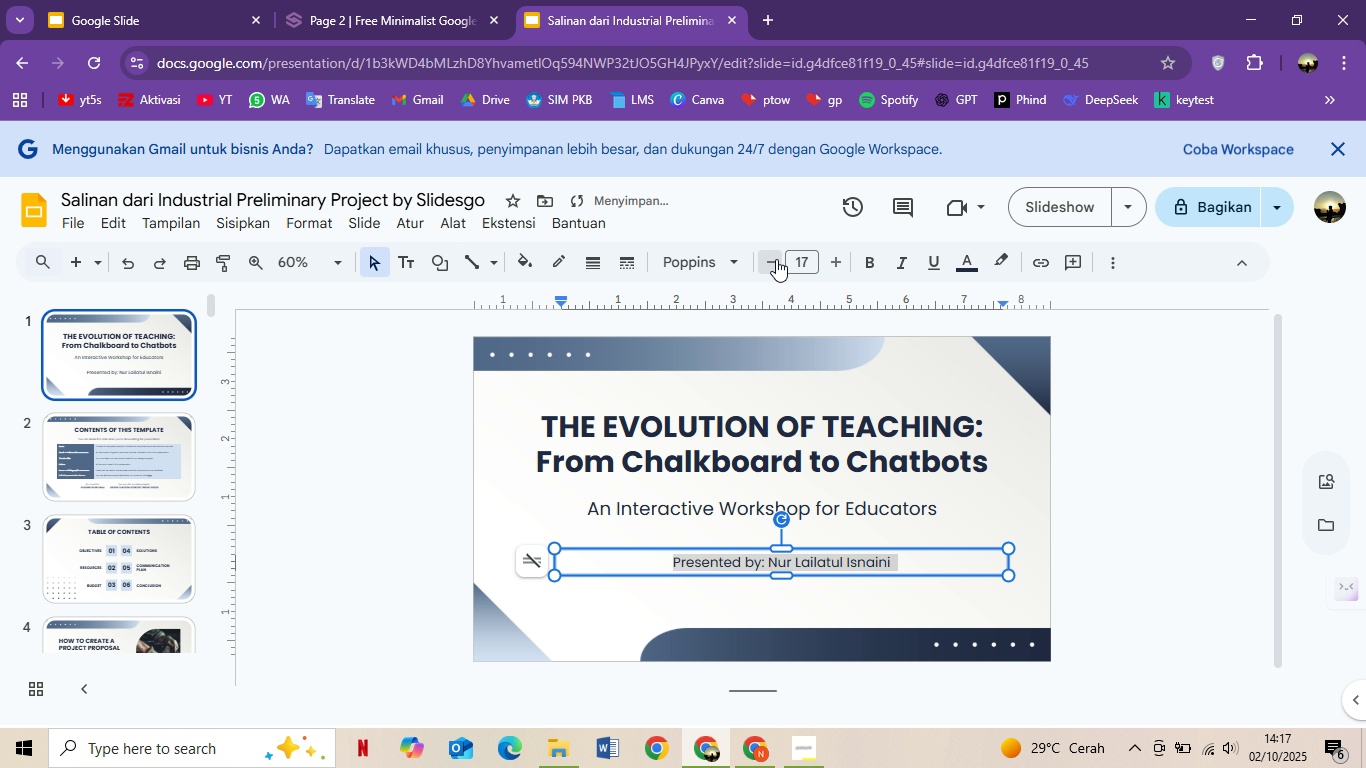 
triple_click([776, 259])
 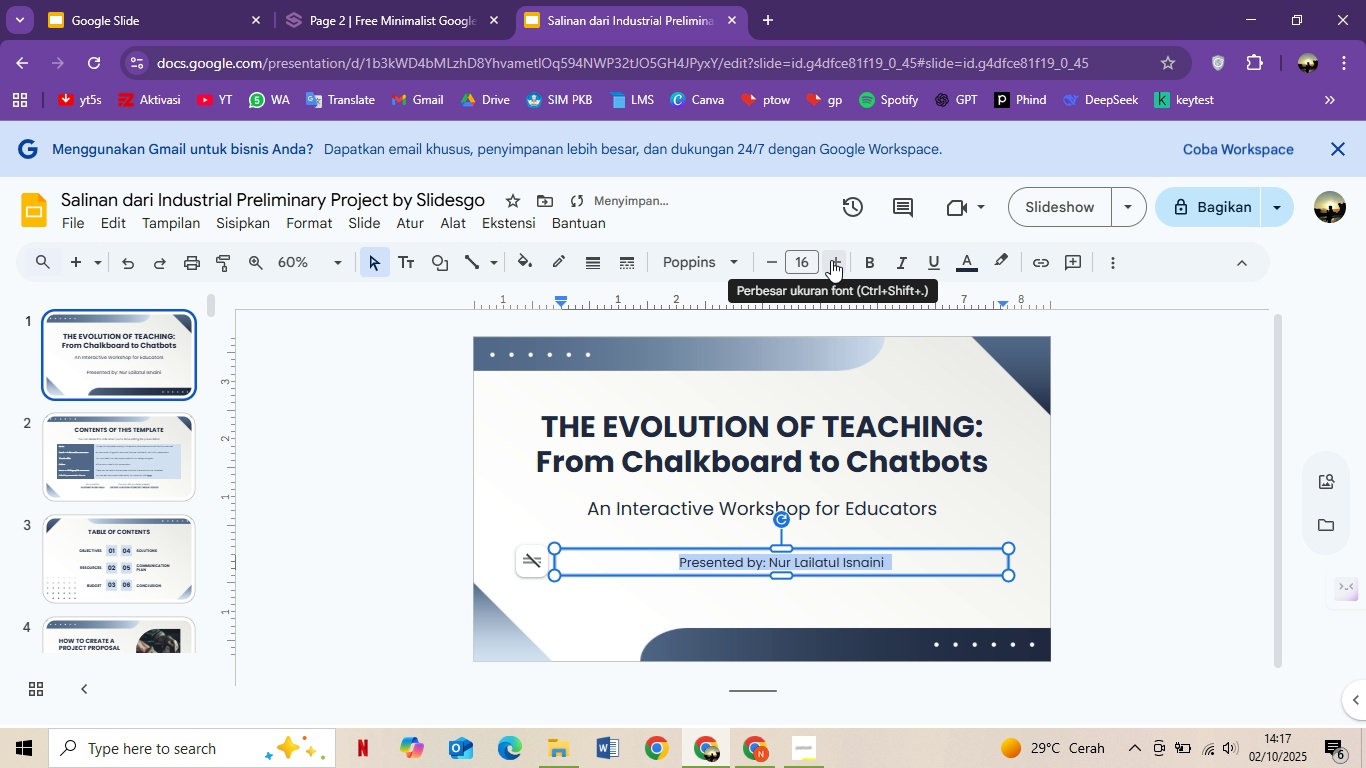 
left_click([833, 261])
 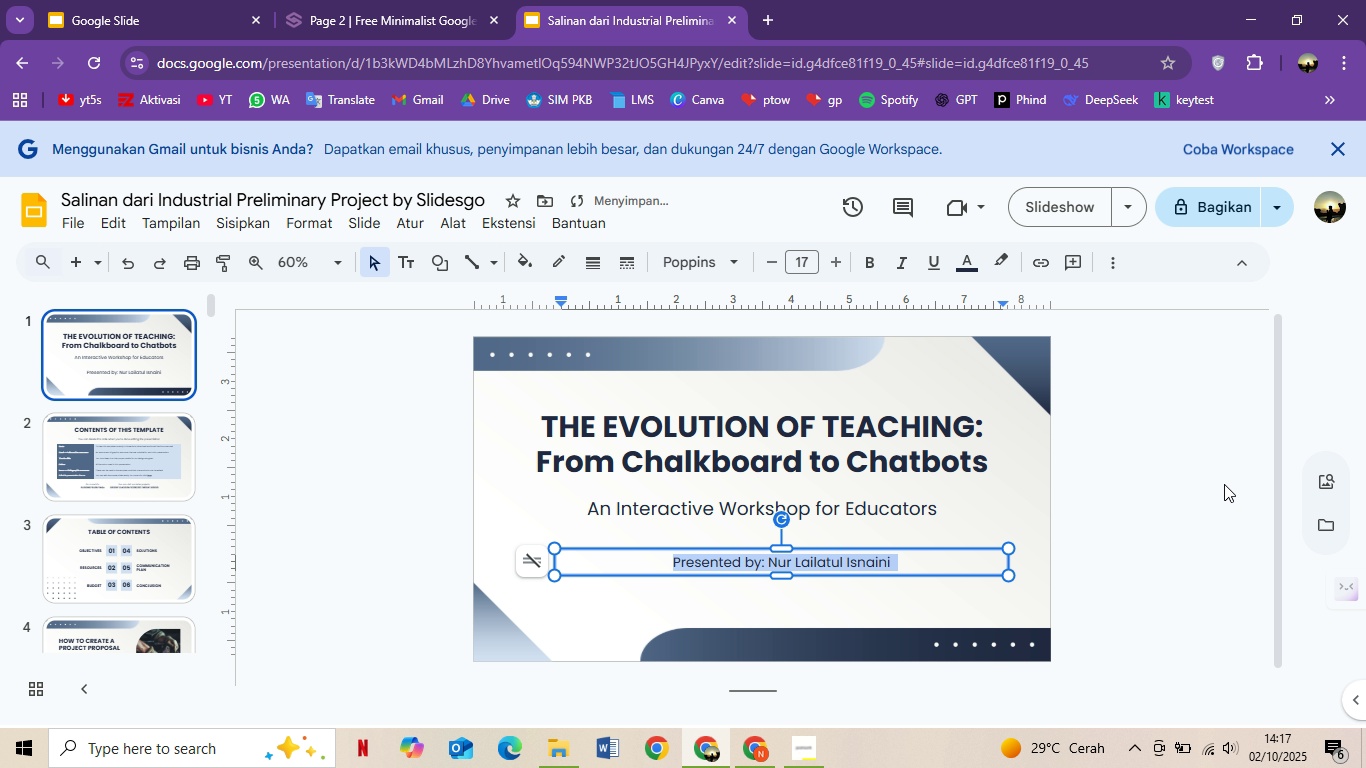 
left_click([1224, 484])
 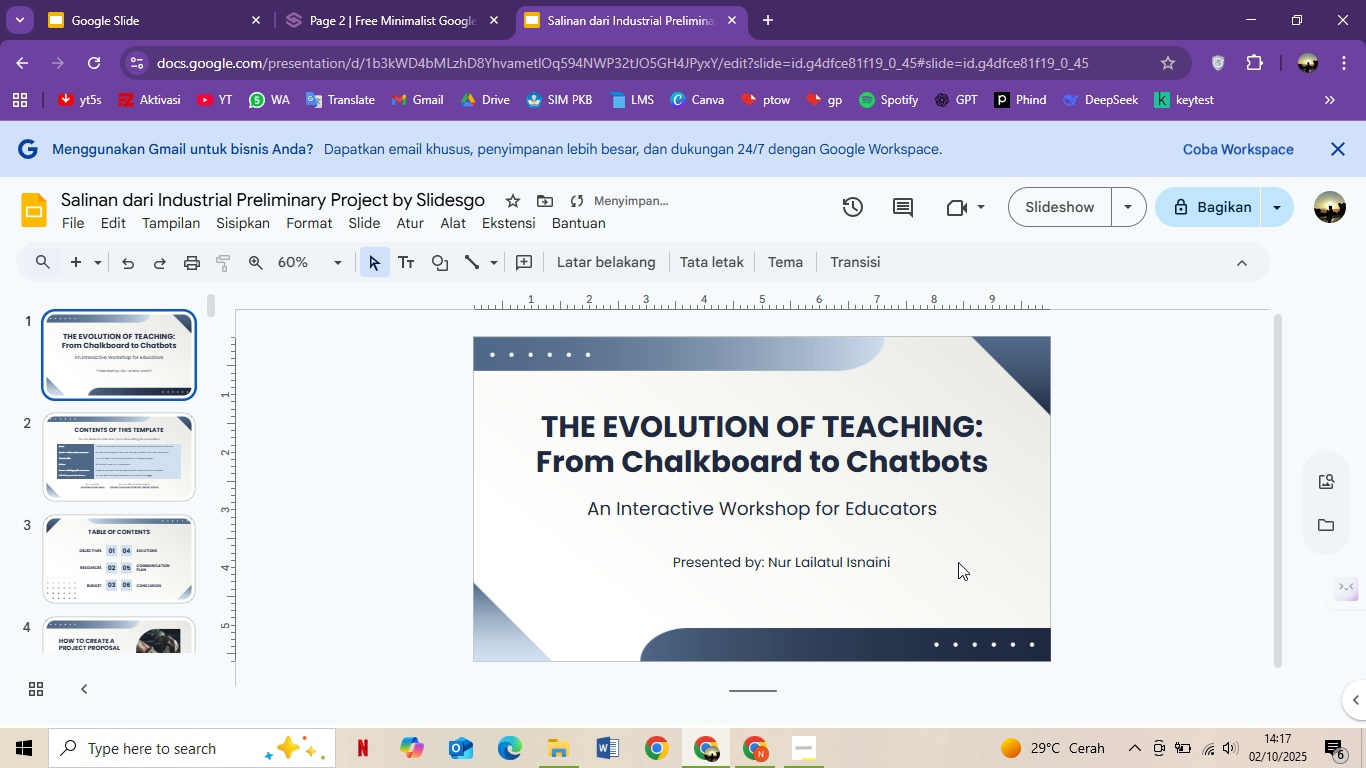 
left_click([959, 561])
 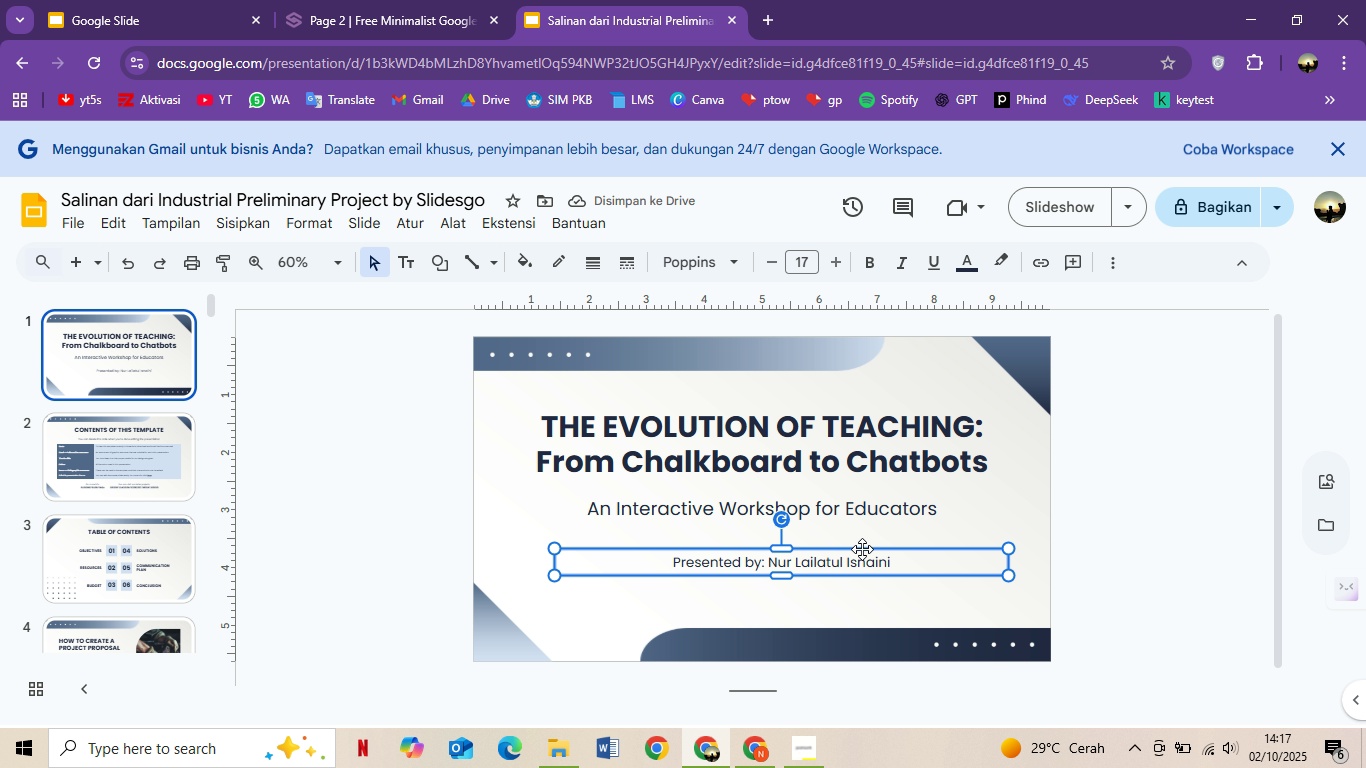 
left_click_drag(start_coordinate=[862, 549], to_coordinate=[866, 580])
 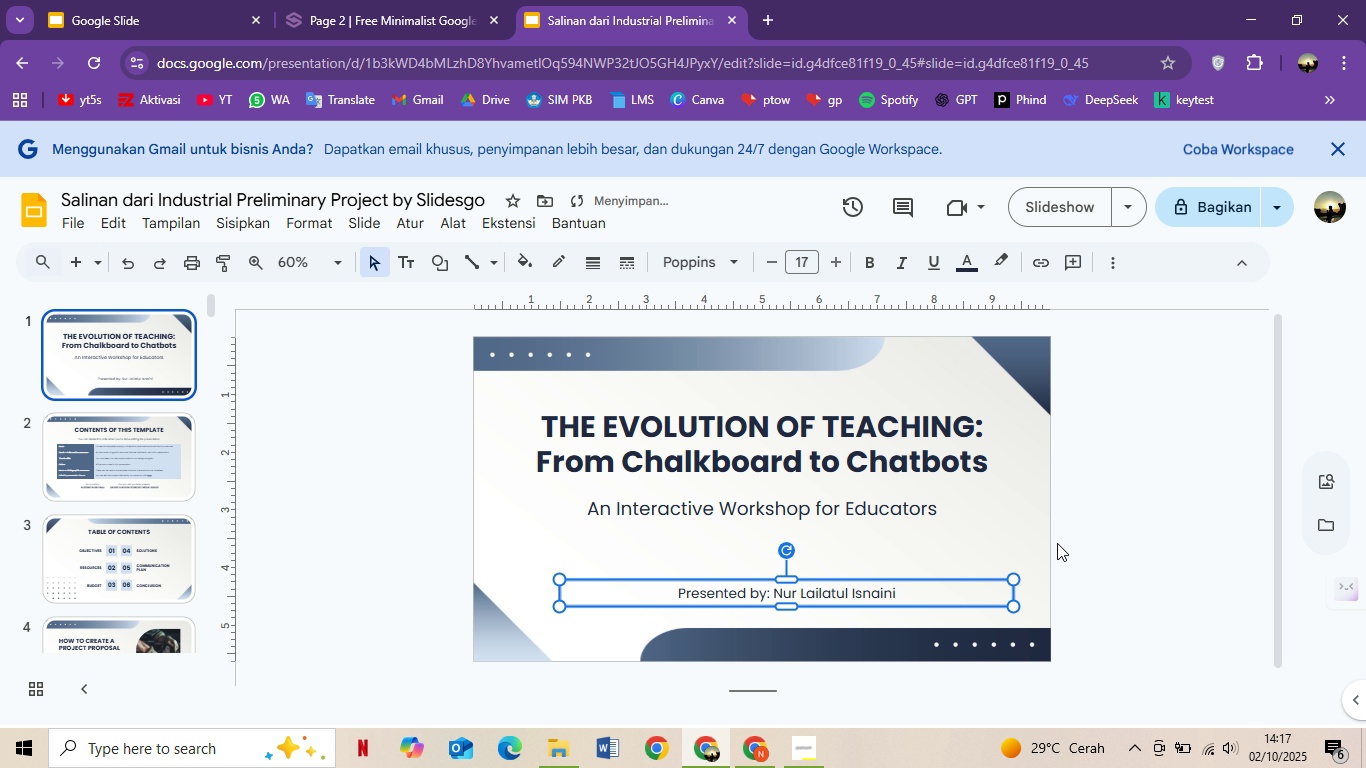 
left_click([1062, 540])
 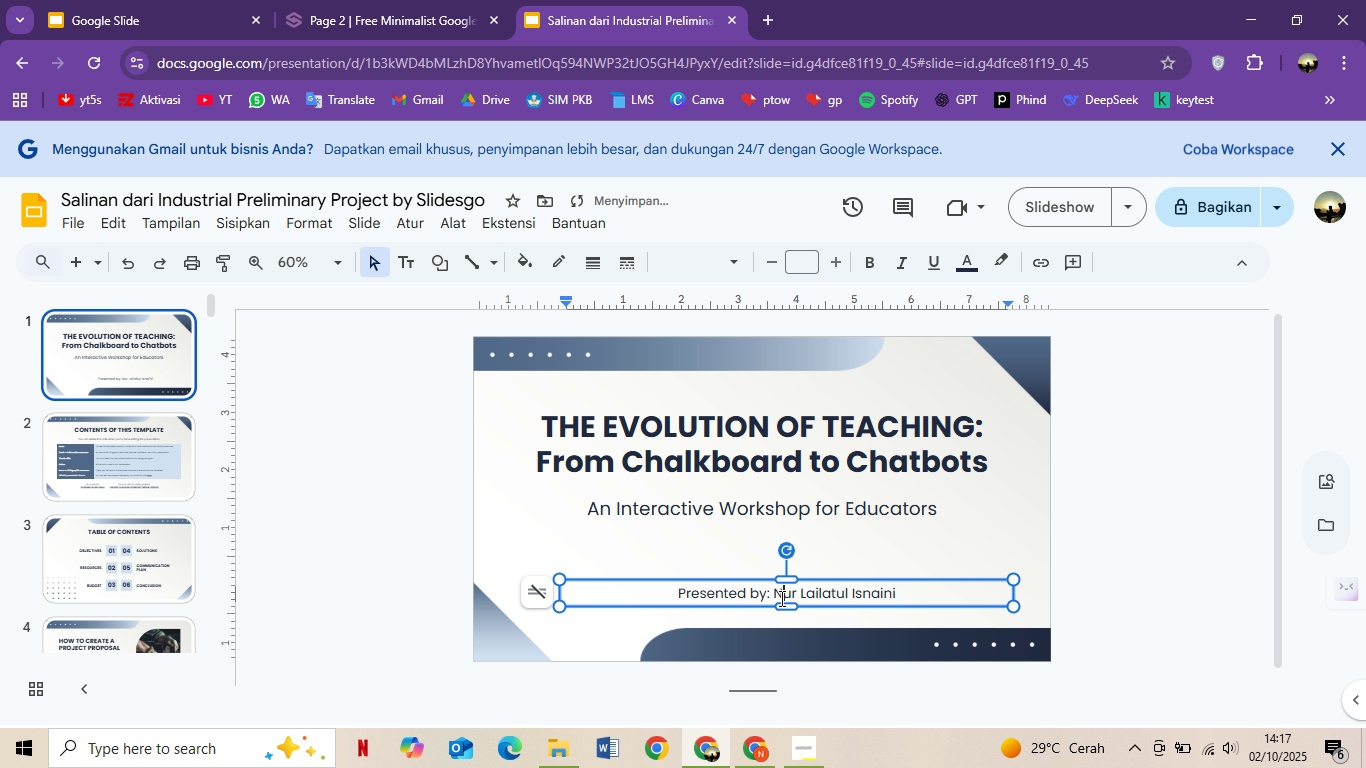 
left_click([780, 598])
 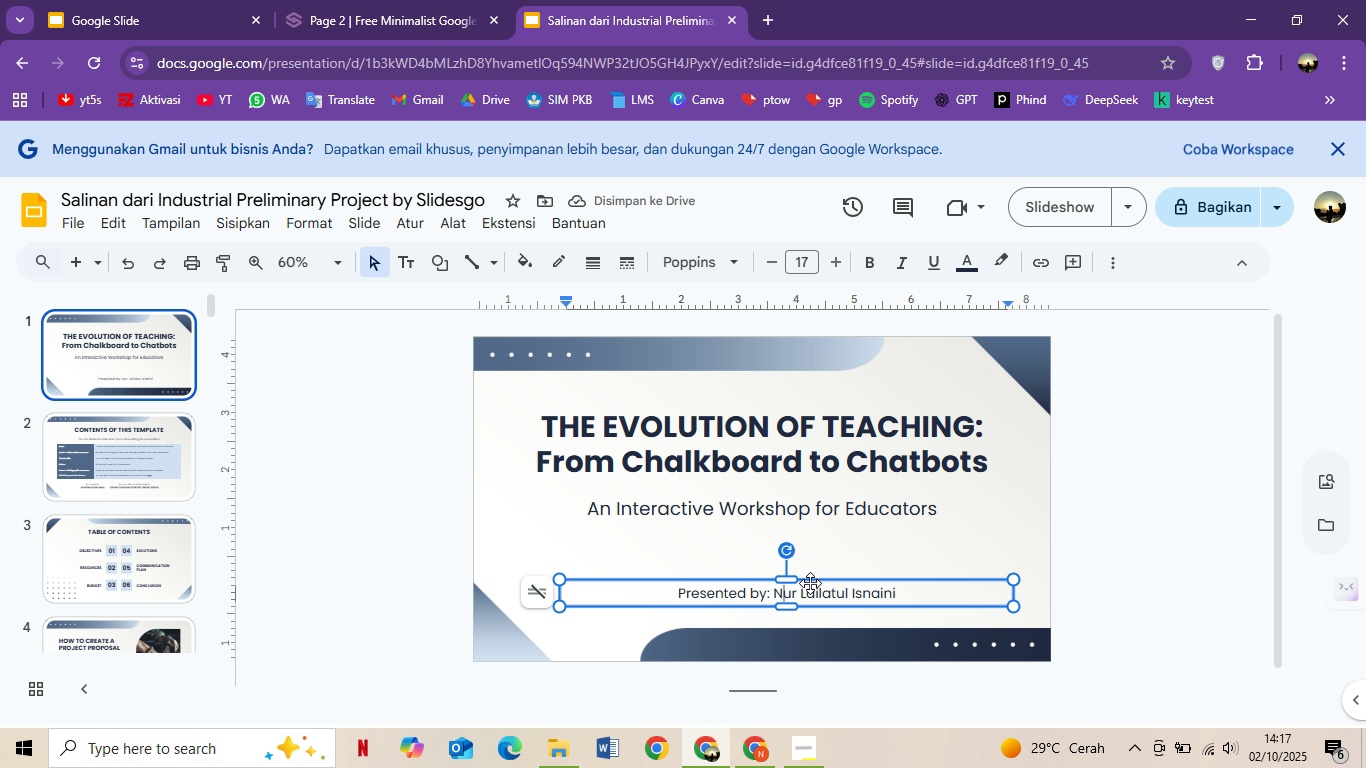 
left_click_drag(start_coordinate=[810, 583], to_coordinate=[782, 591])
 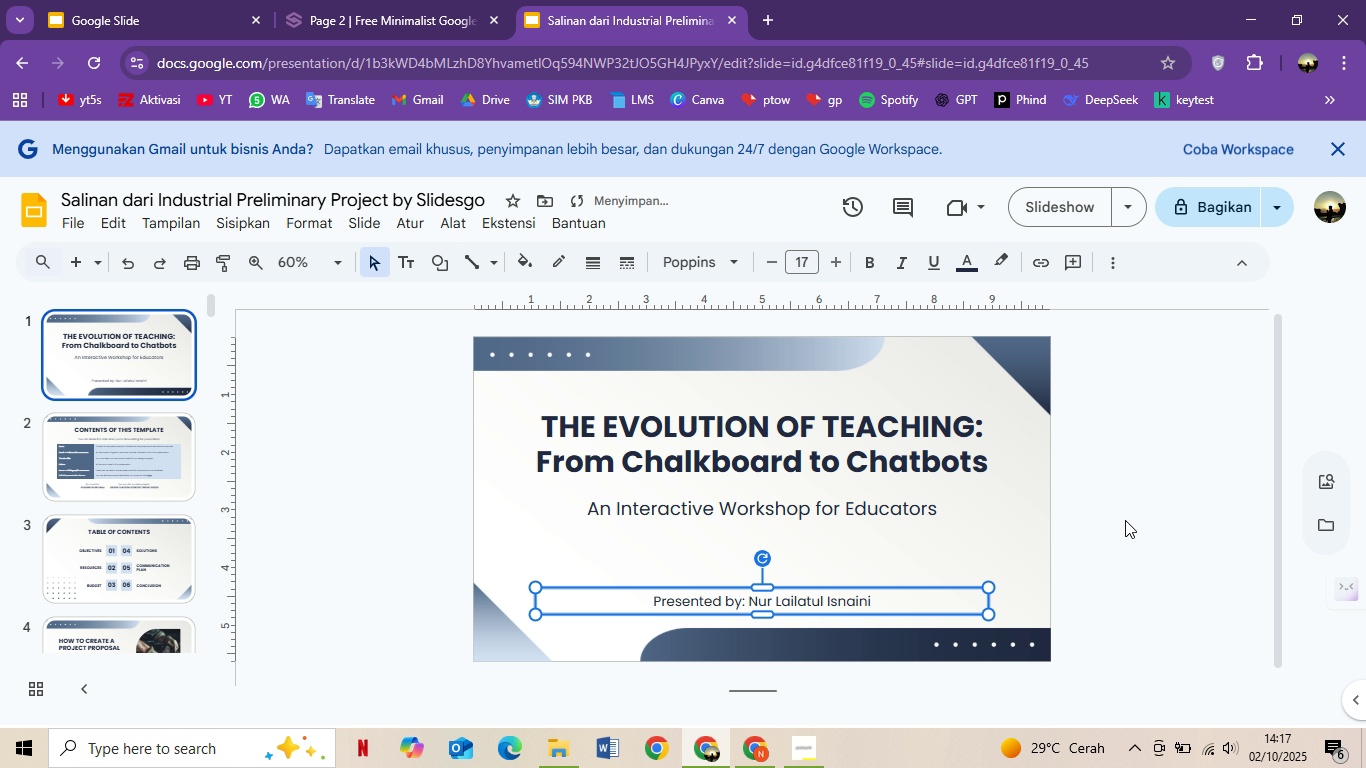 
left_click([1125, 518])
 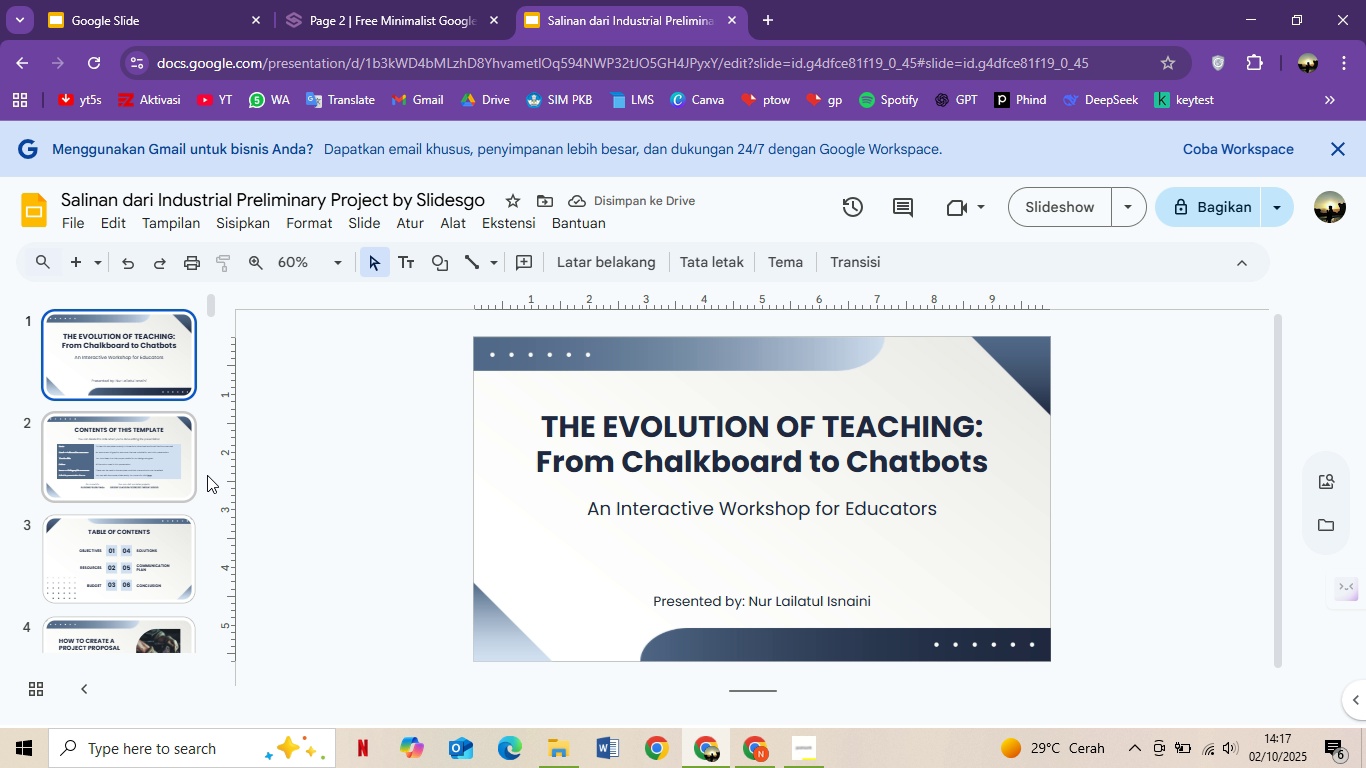 
wait(8.85)
 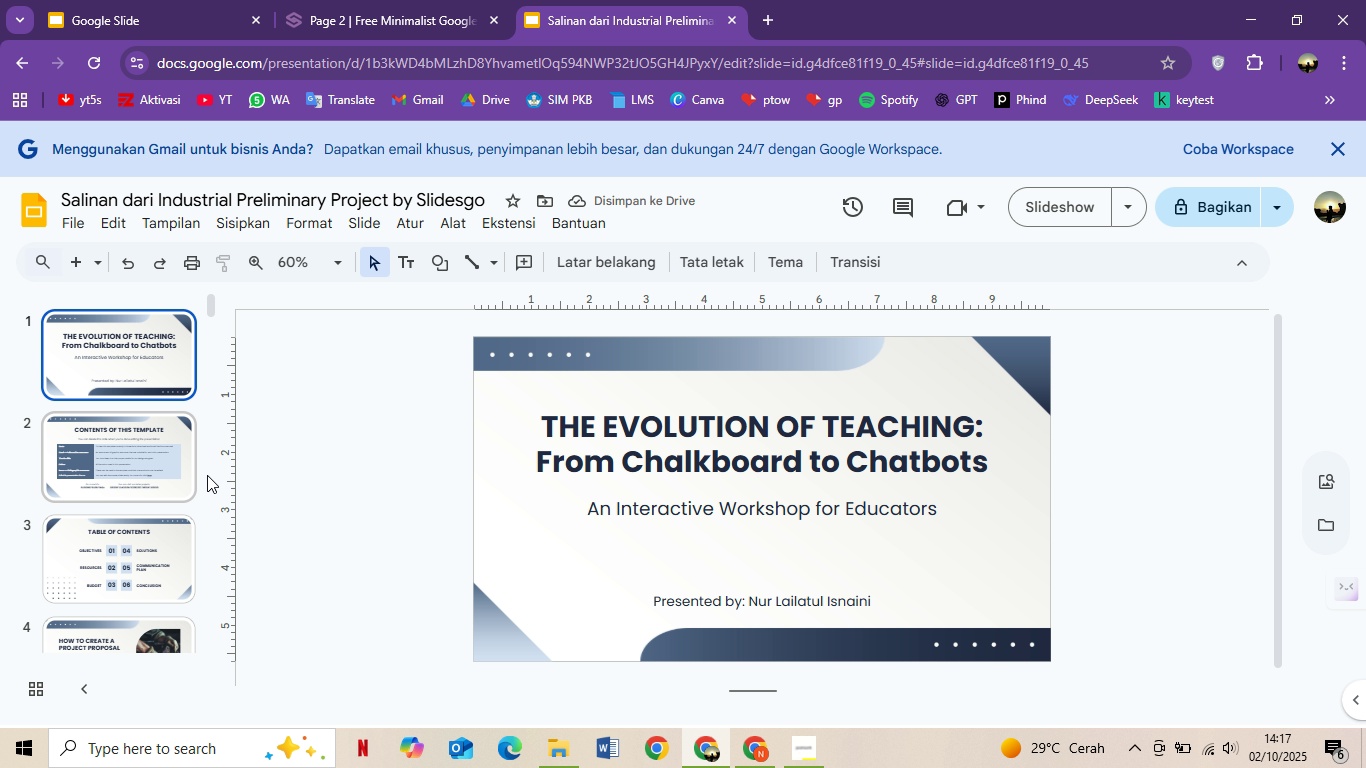 
left_click([976, 417])
 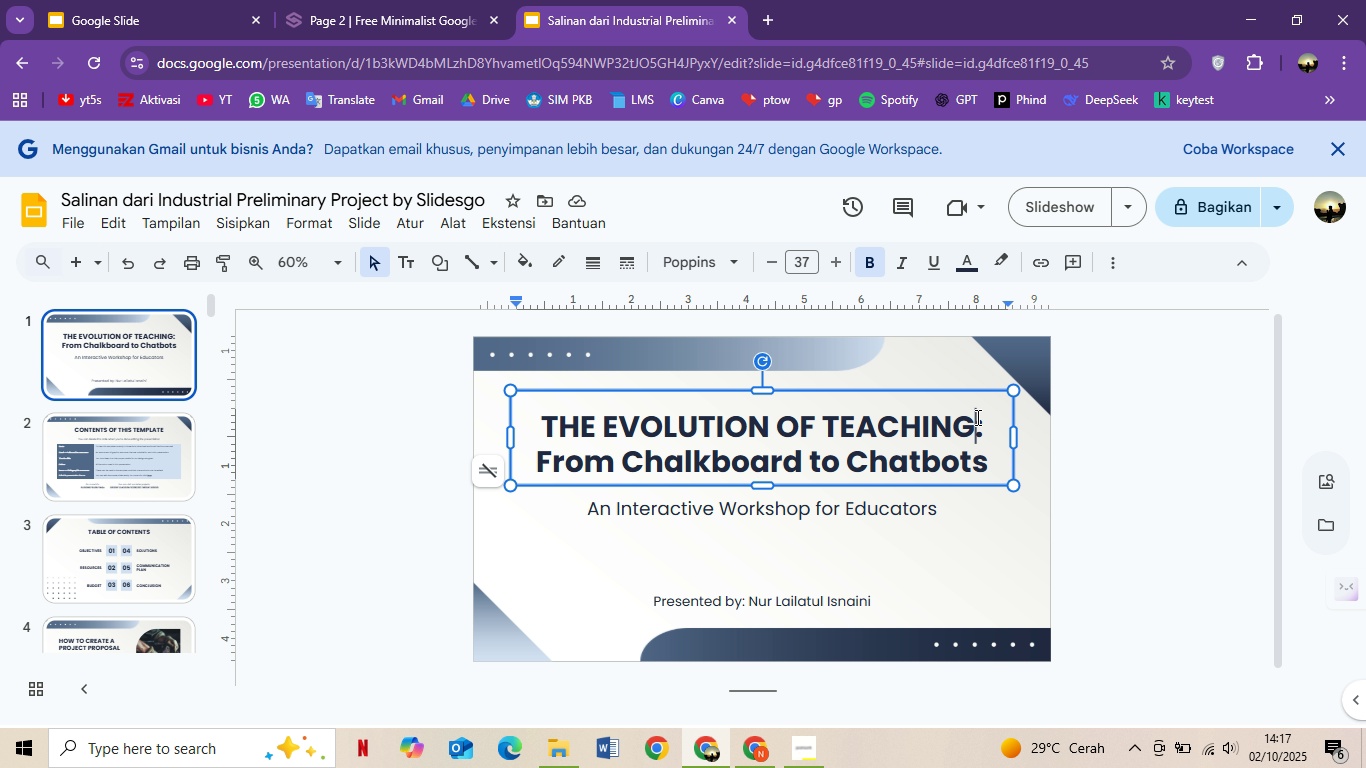 
key(Space)
 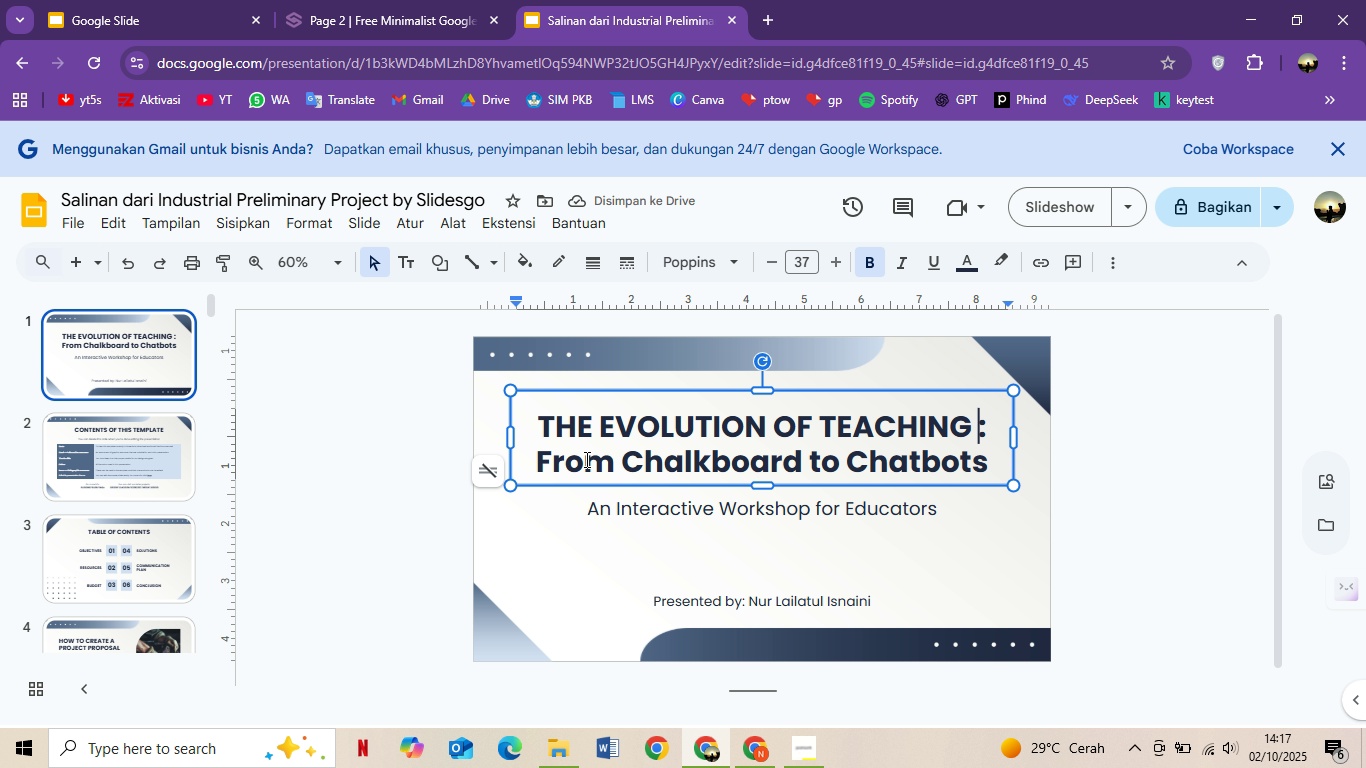 
wait(5.64)
 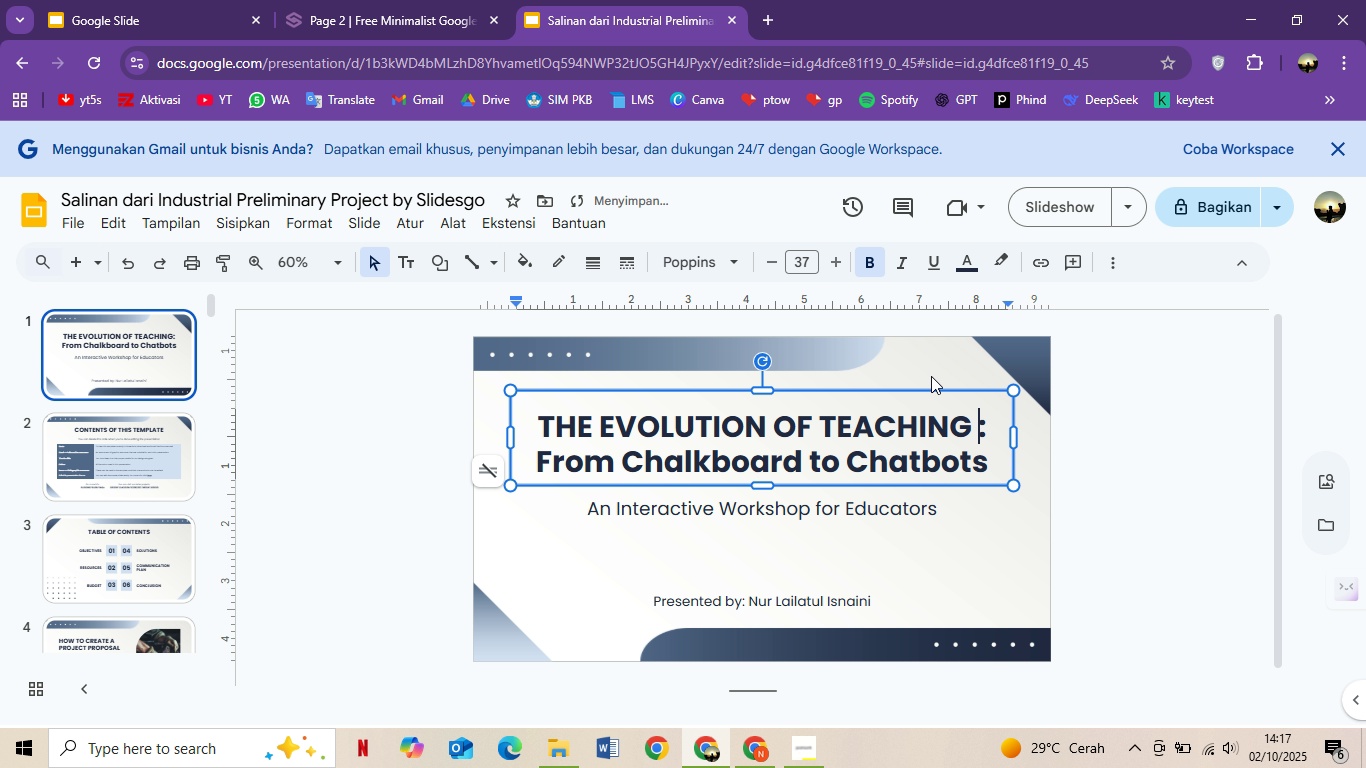 
left_click([740, 419])
 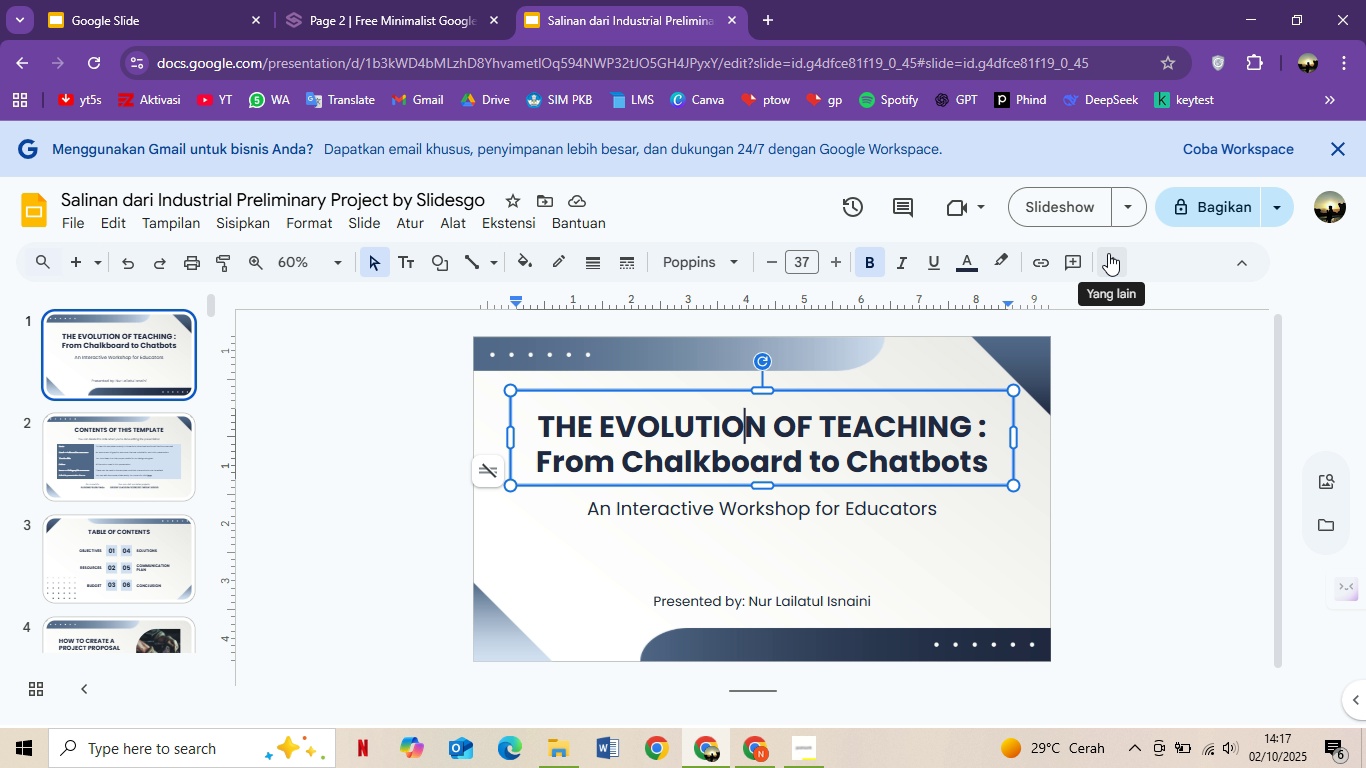 
left_click([1109, 255])
 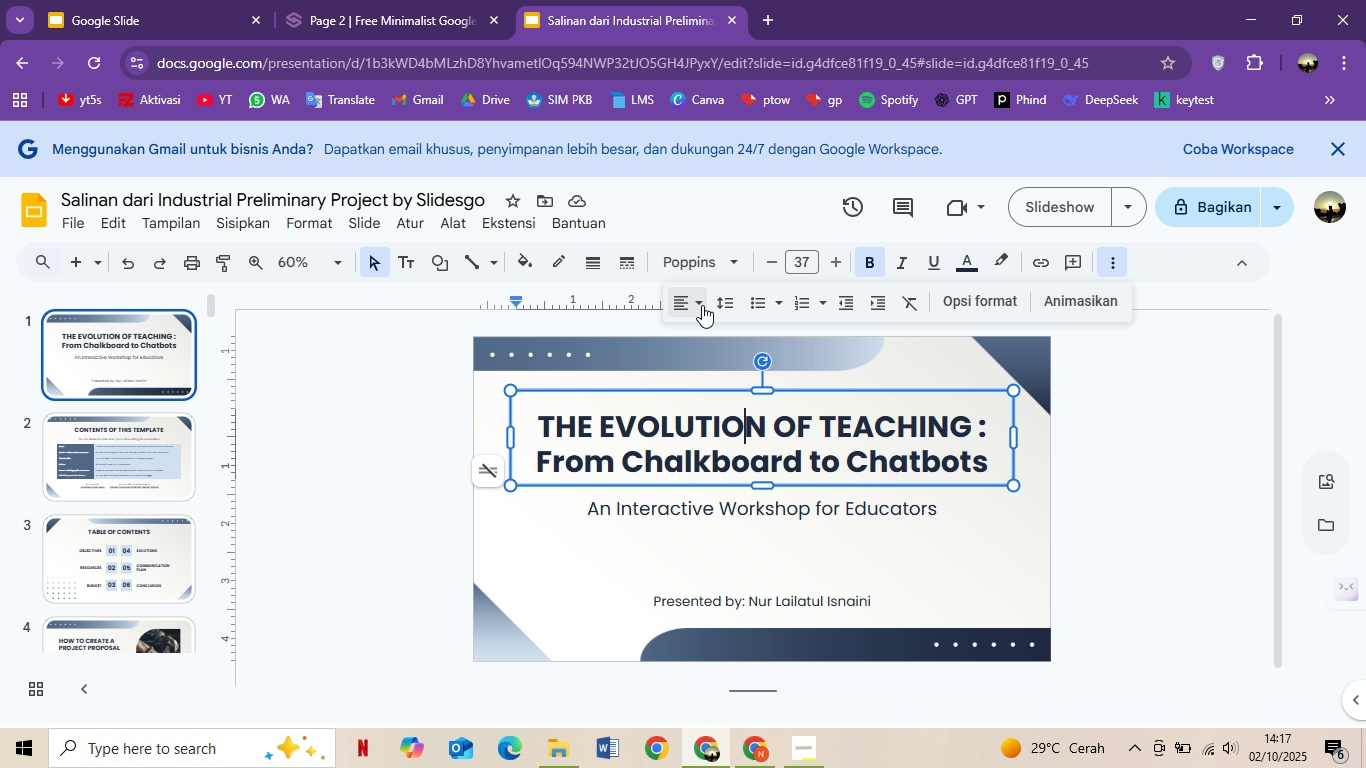 
left_click([702, 305])
 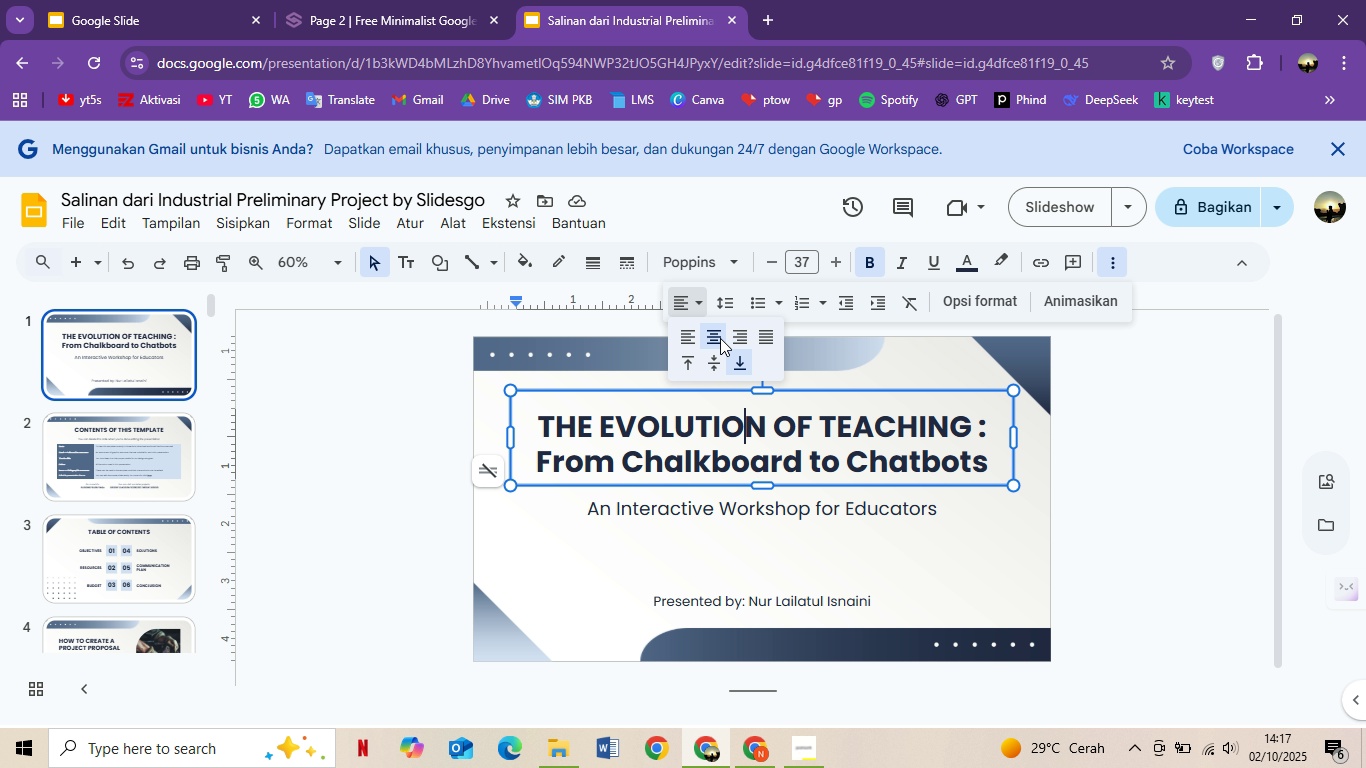 
left_click([720, 338])
 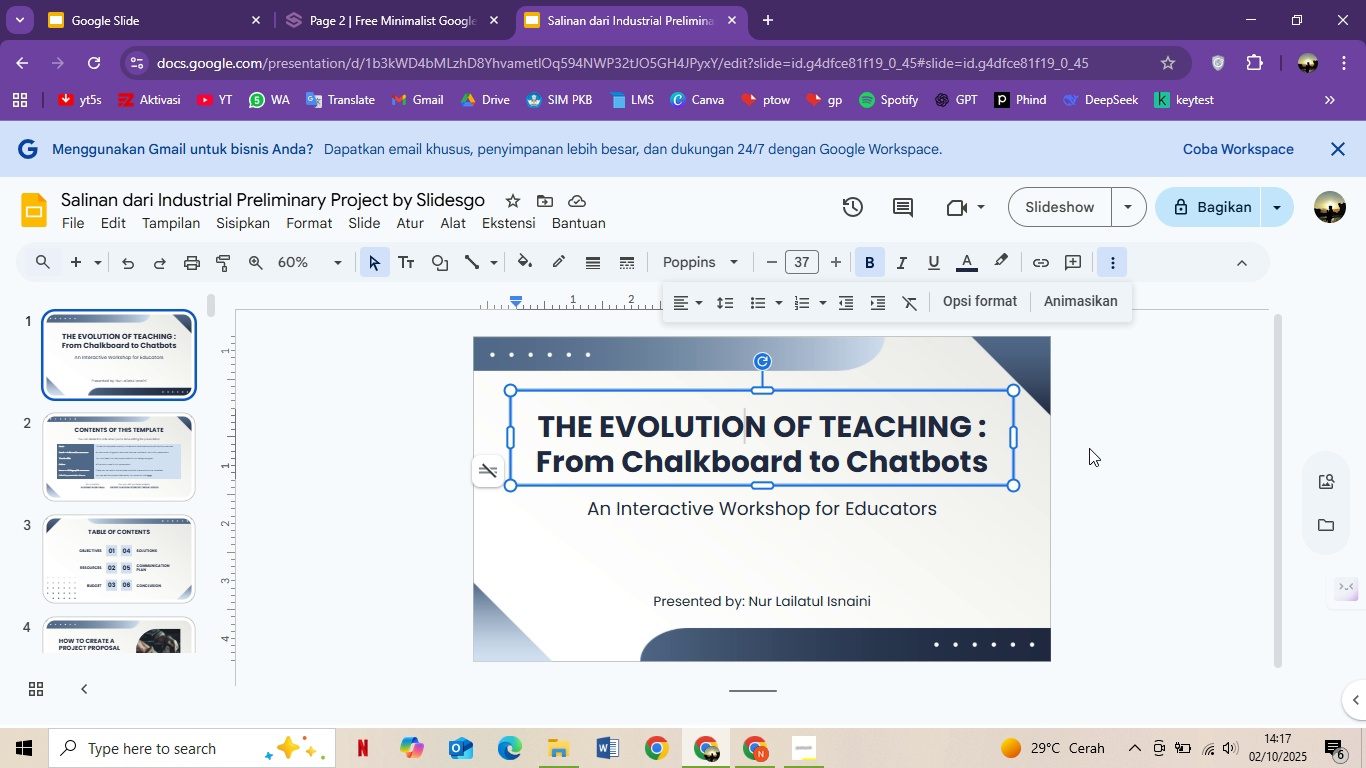 
left_click([1089, 448])
 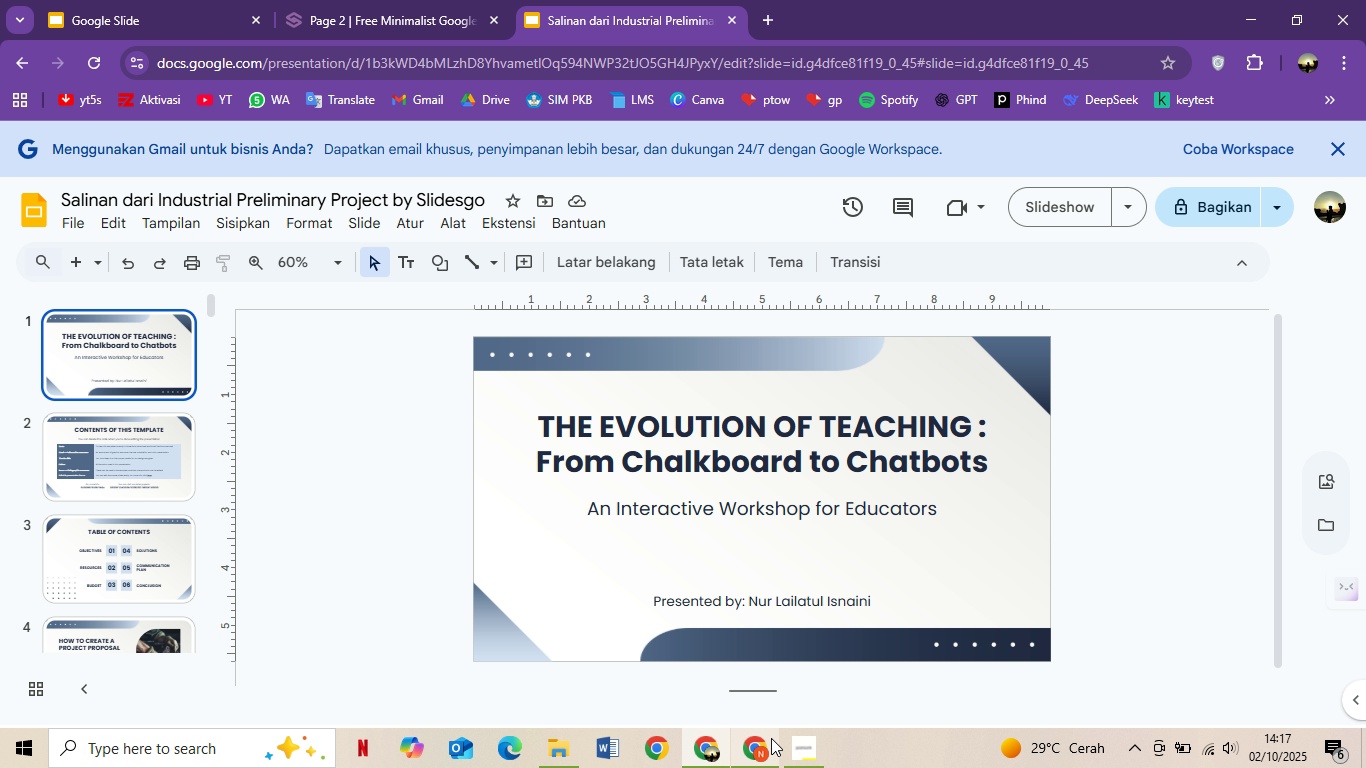 
left_click([774, 753])
 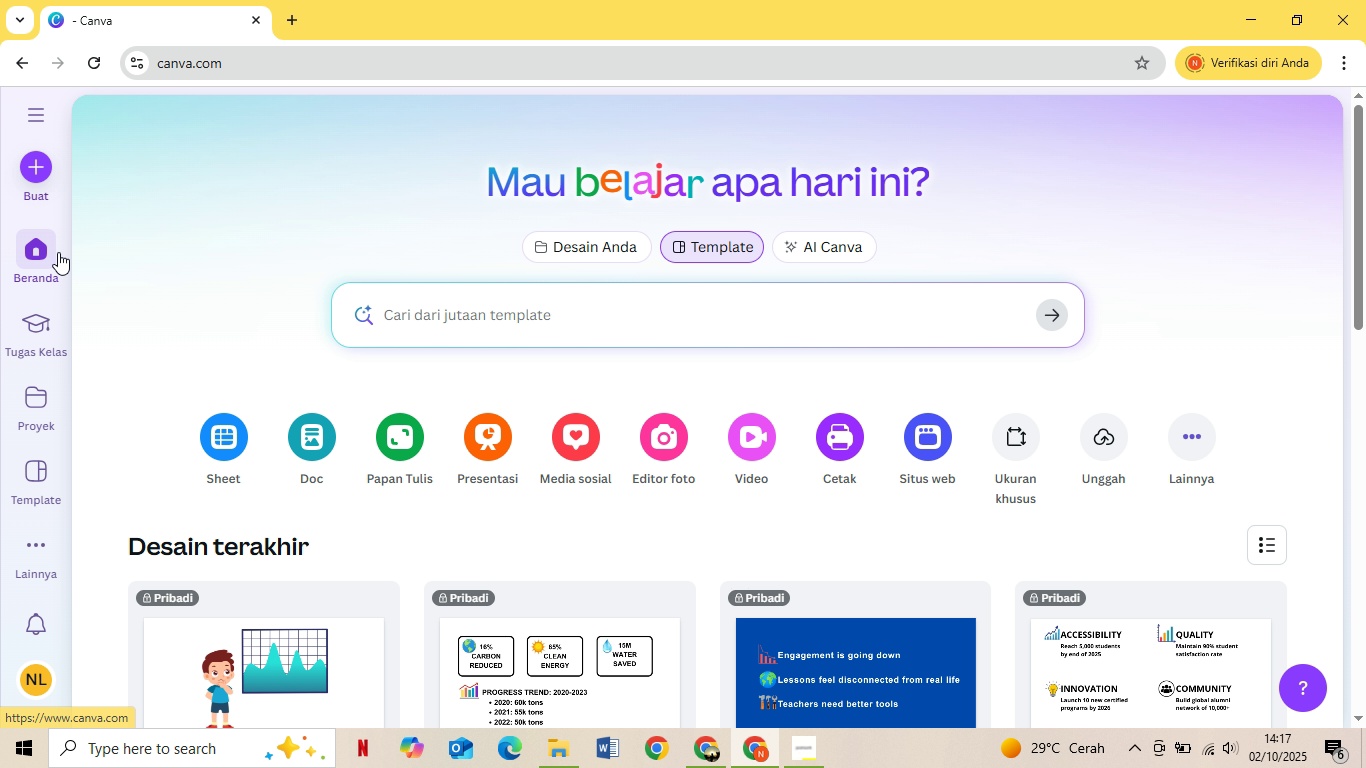 
wait(5.59)
 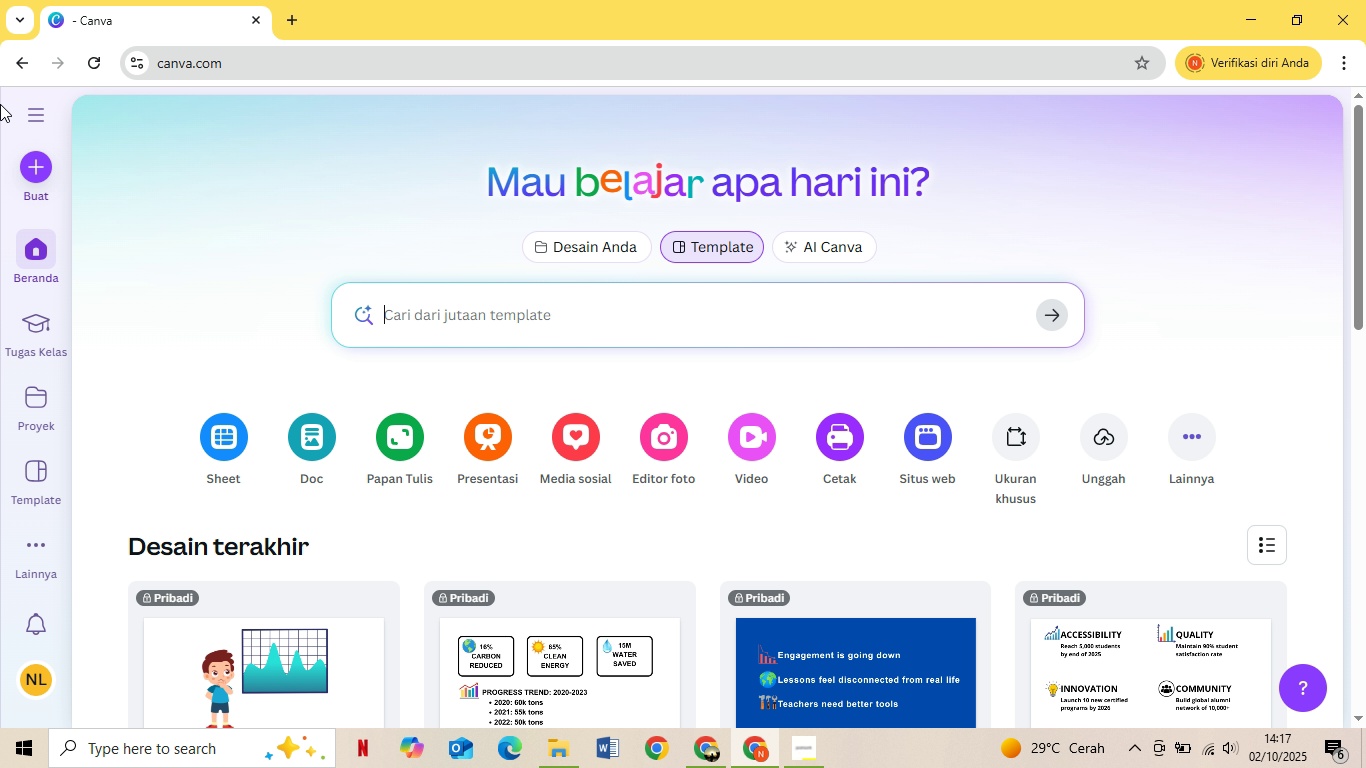 
left_click([24, 166])
 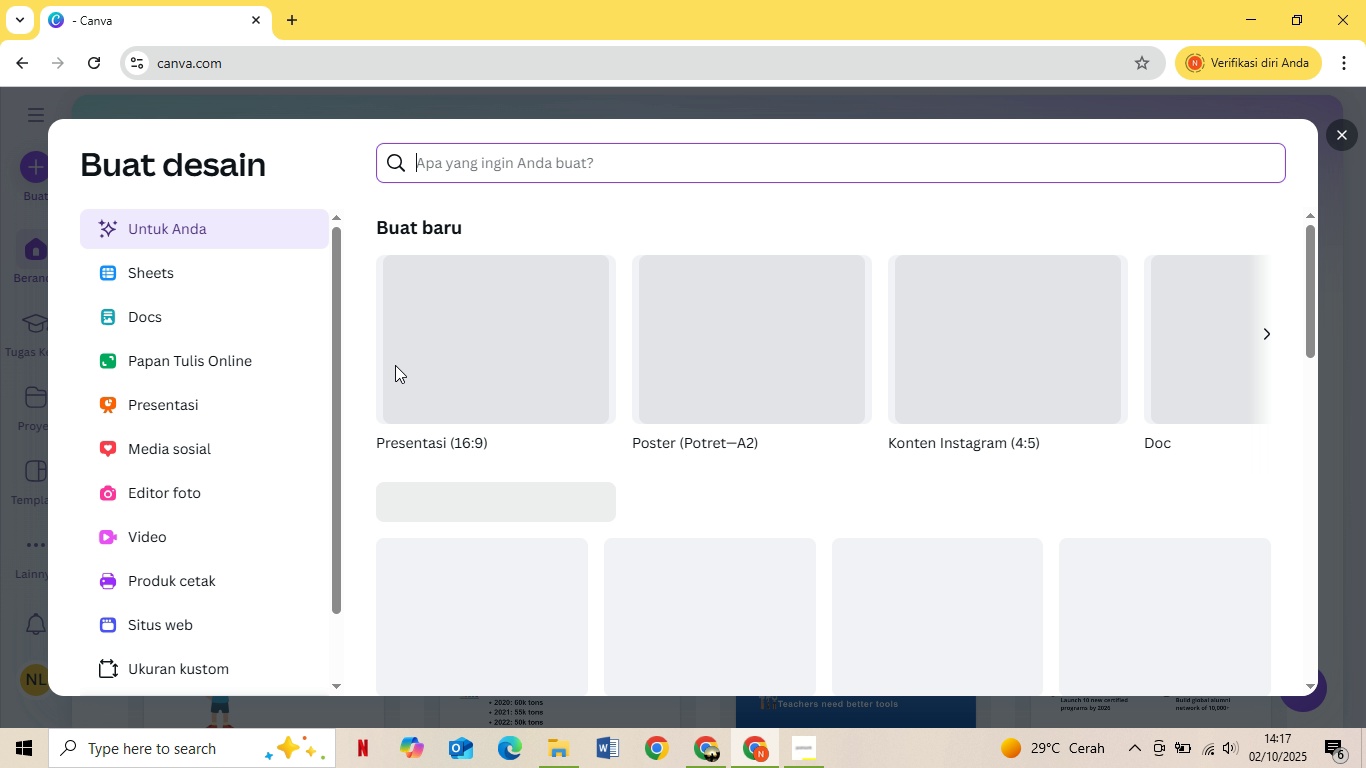 
left_click([453, 361])
 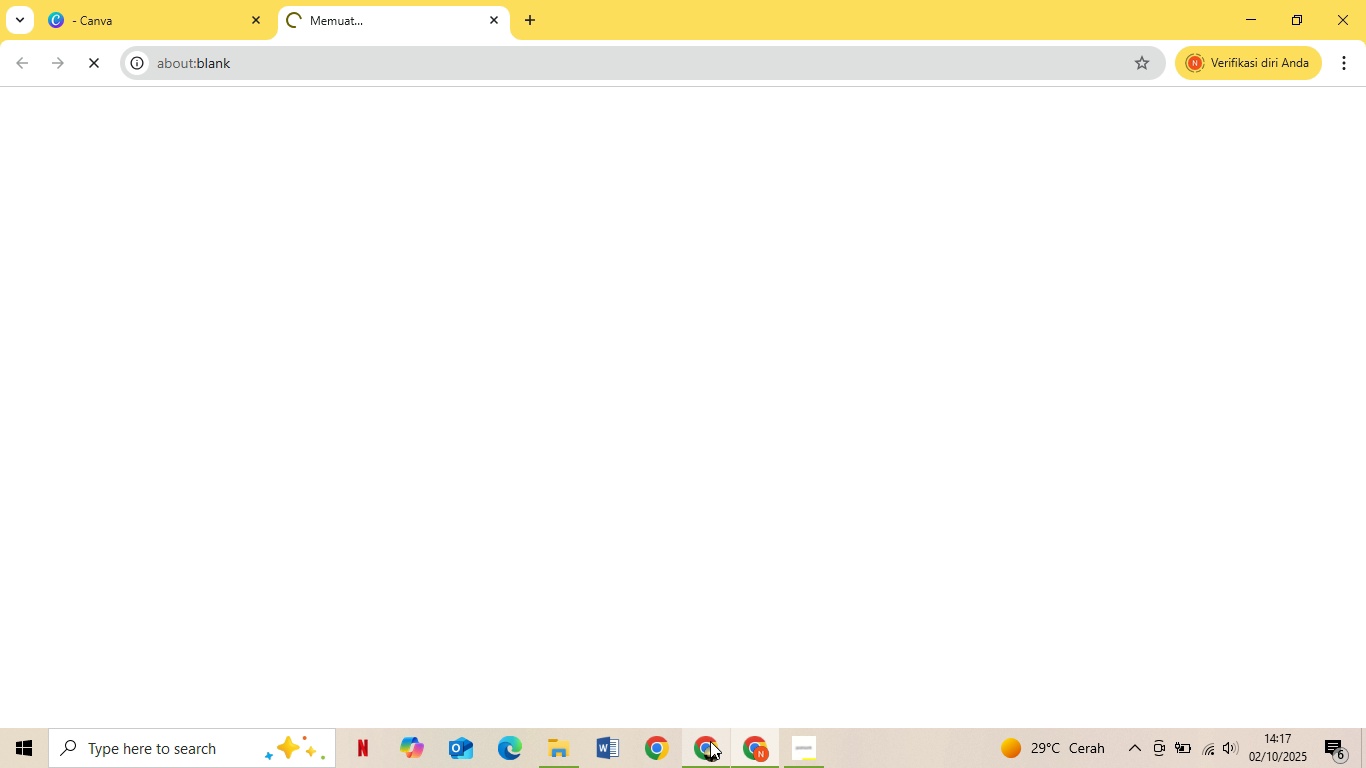 
left_click([710, 741])
 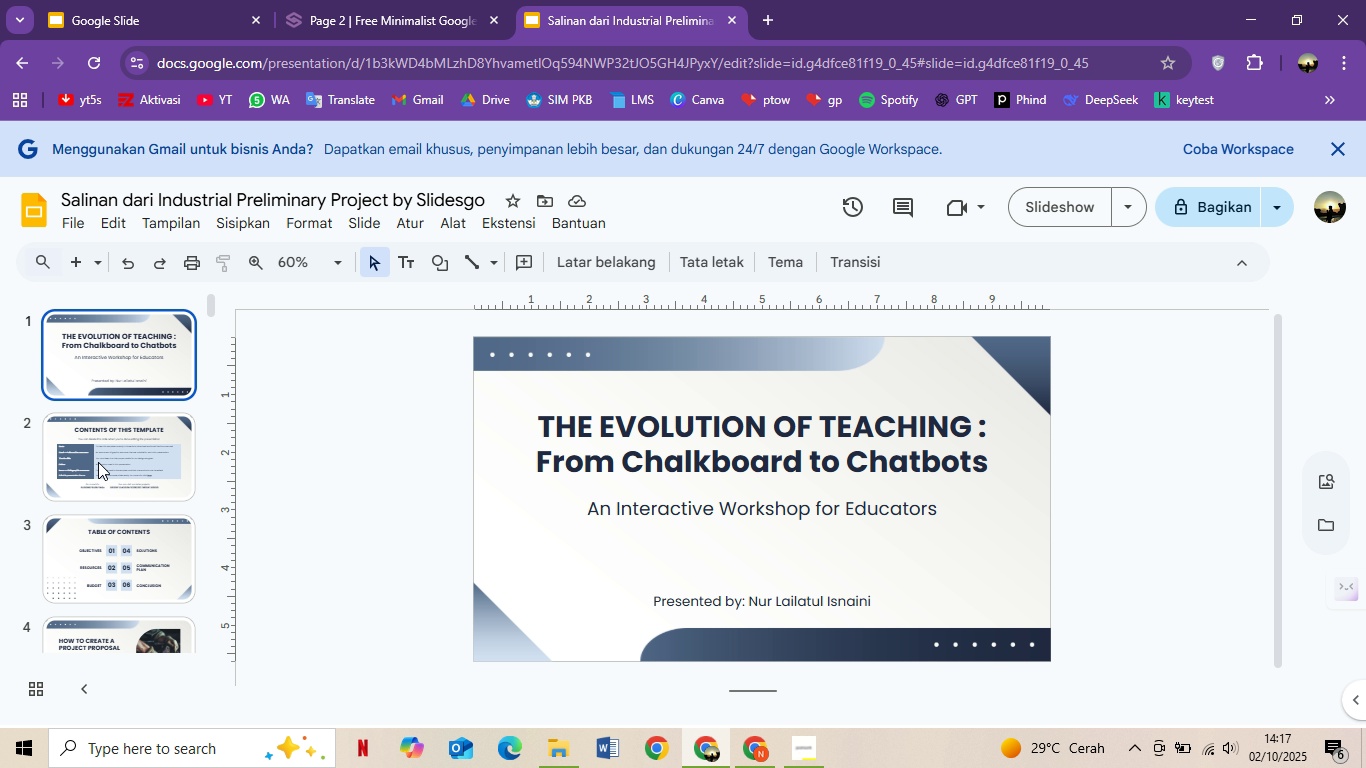 
left_click([98, 462])
 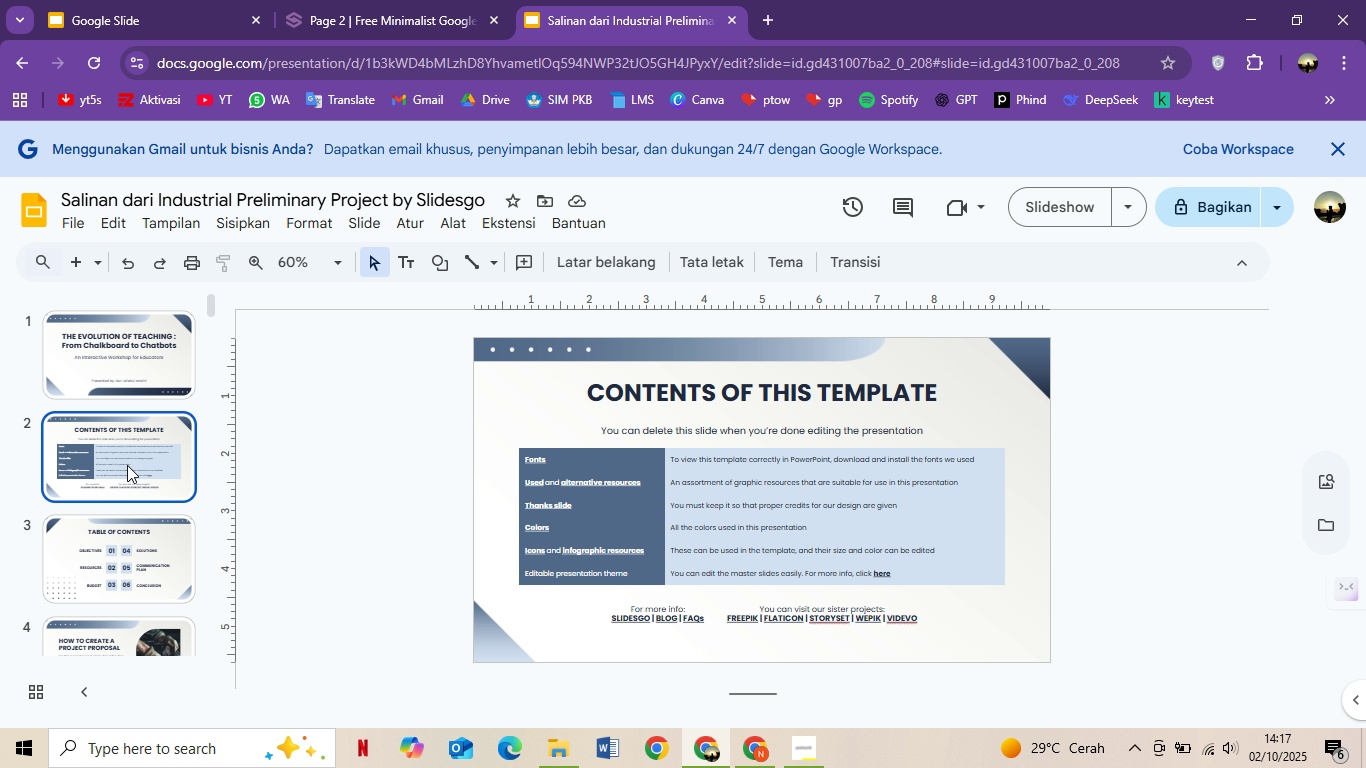 
wait(7.7)
 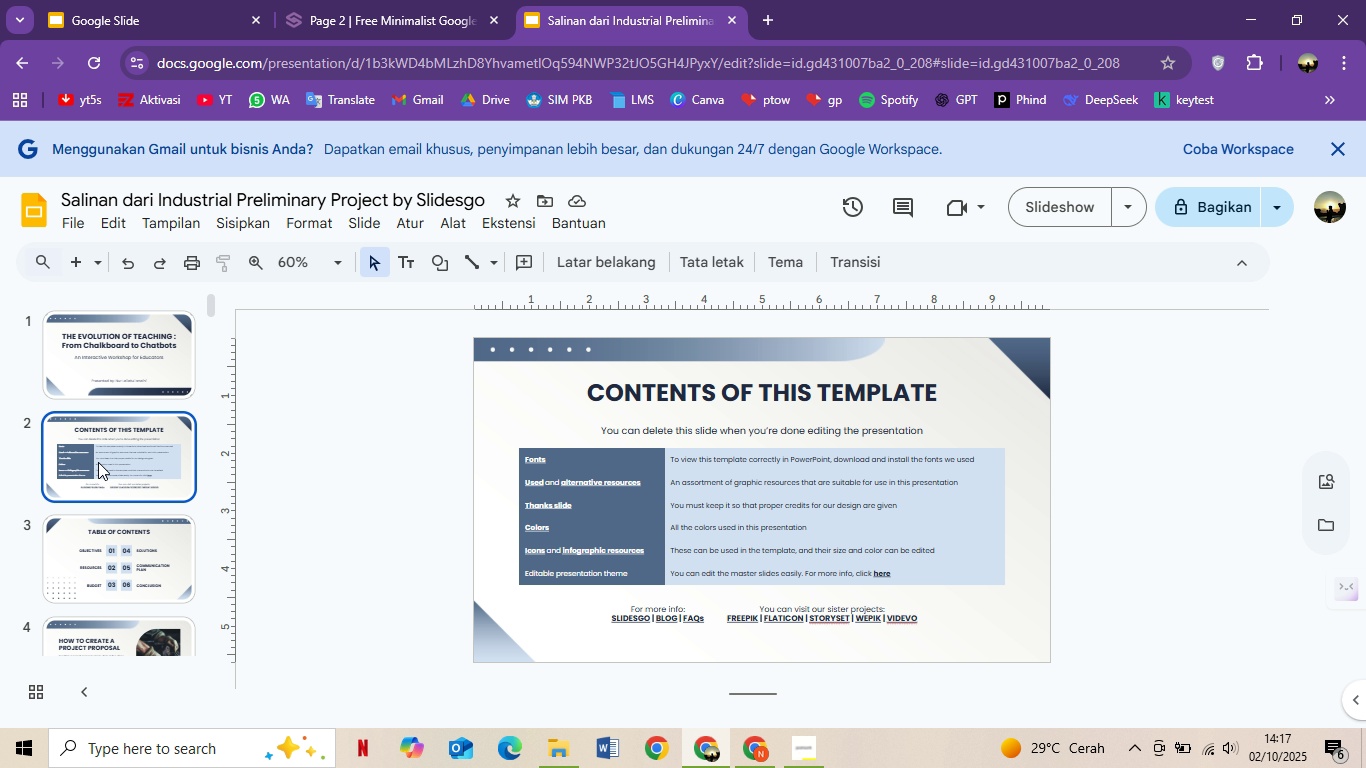 
left_click([649, 394])
 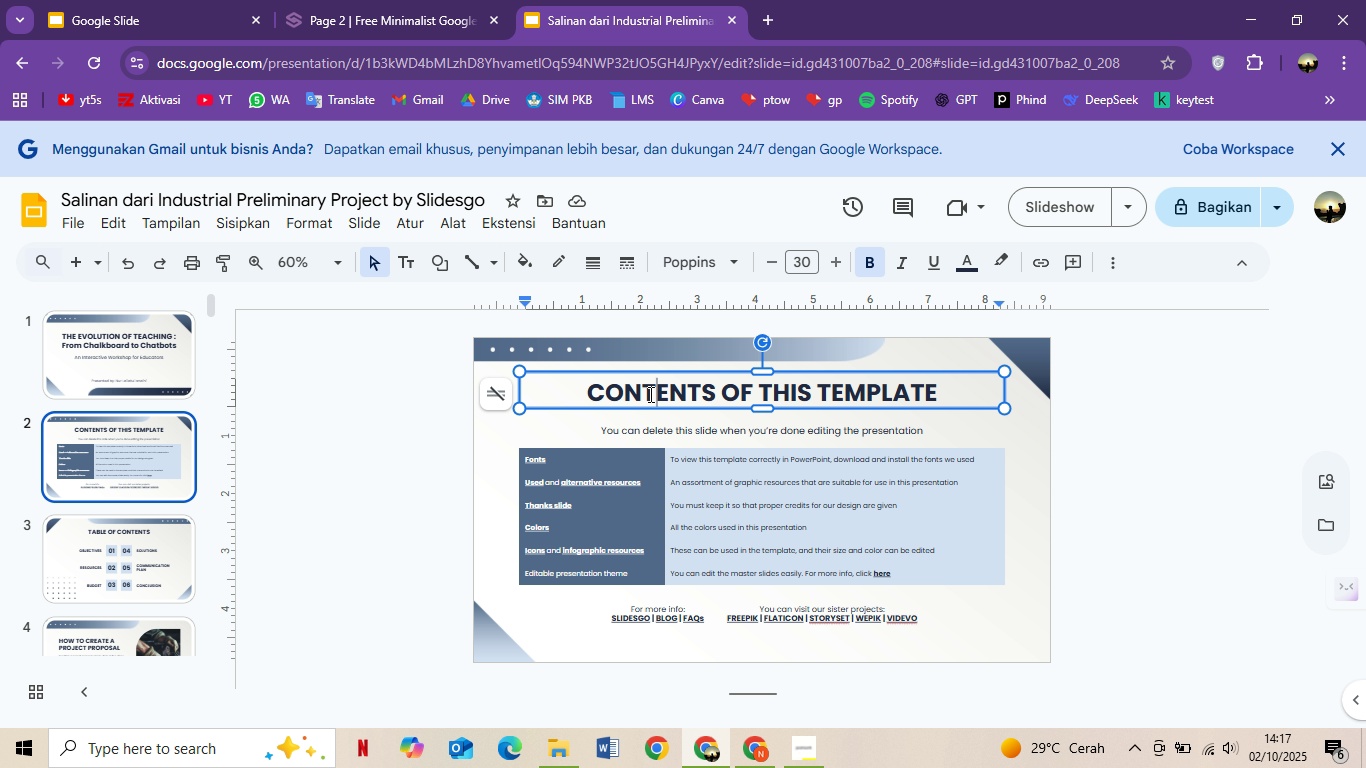 
key(Control+ControlLeft)
 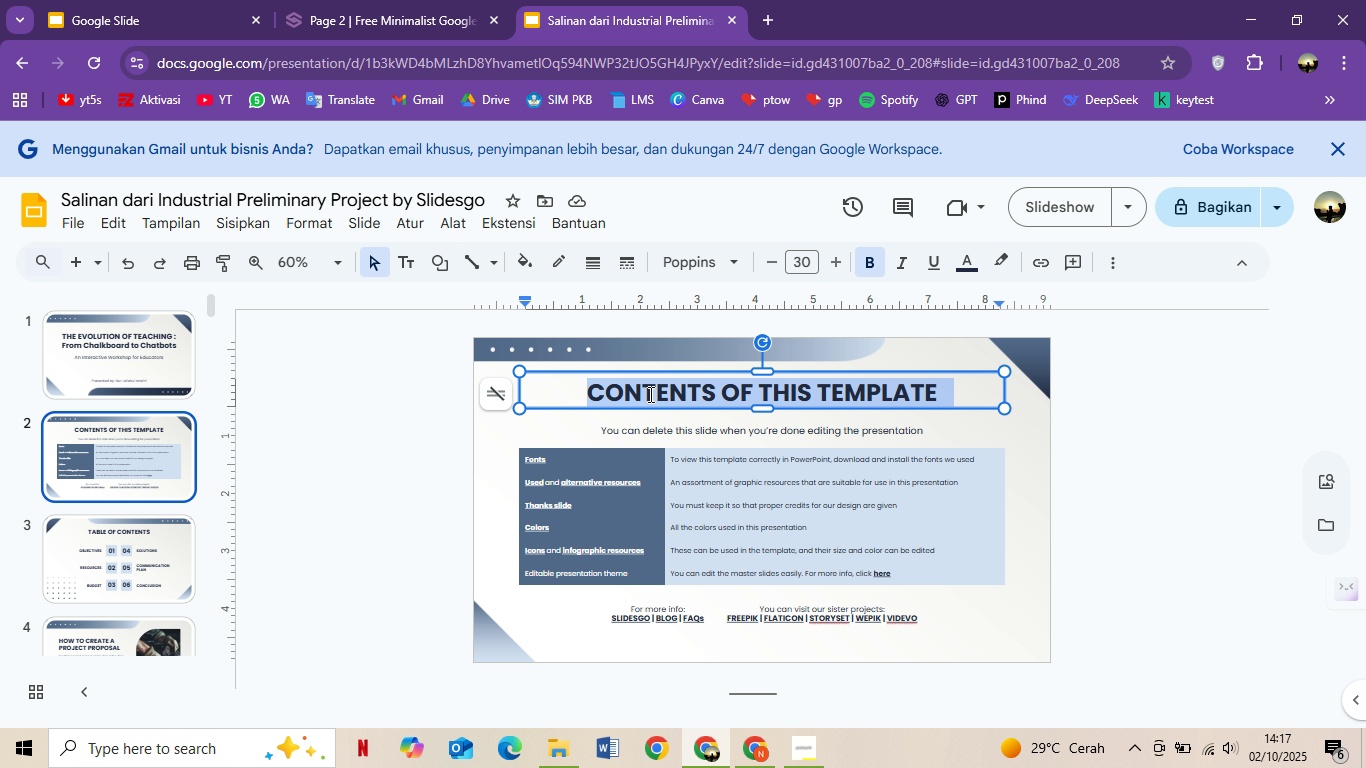 
key(Control+A)
 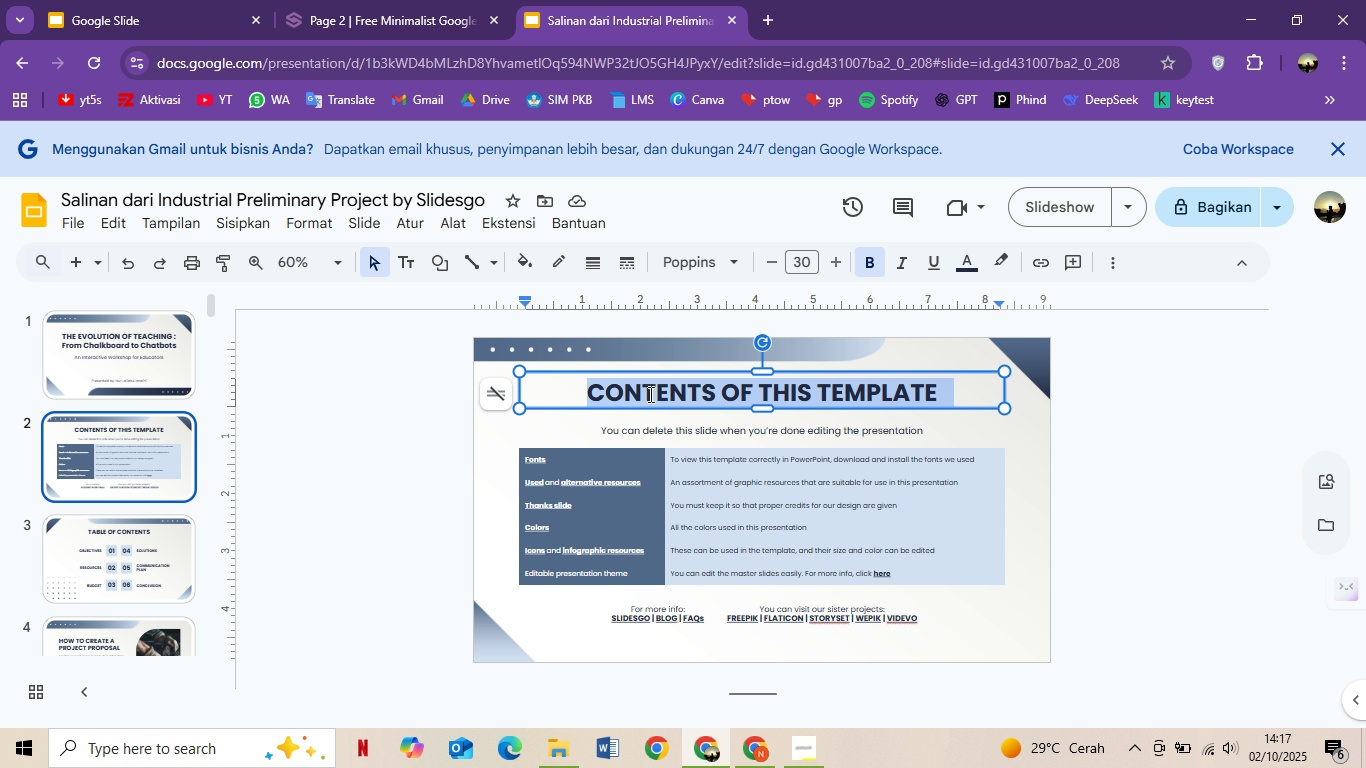 
type(a)
key(Backspace)
type(AGENDA )
key(Backspace)
key(Backspace)
type(A & WORKSHOP GOALS)
 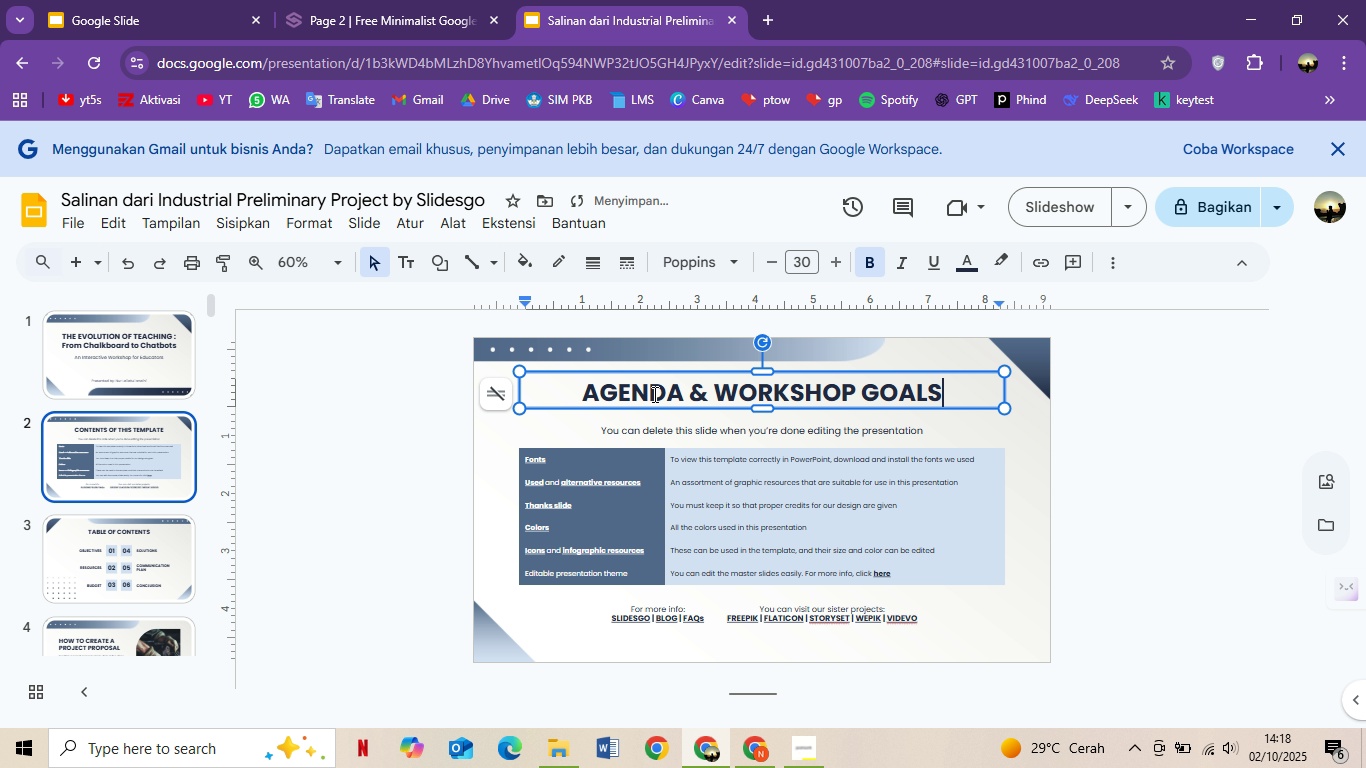 
left_click([1021, 459])
 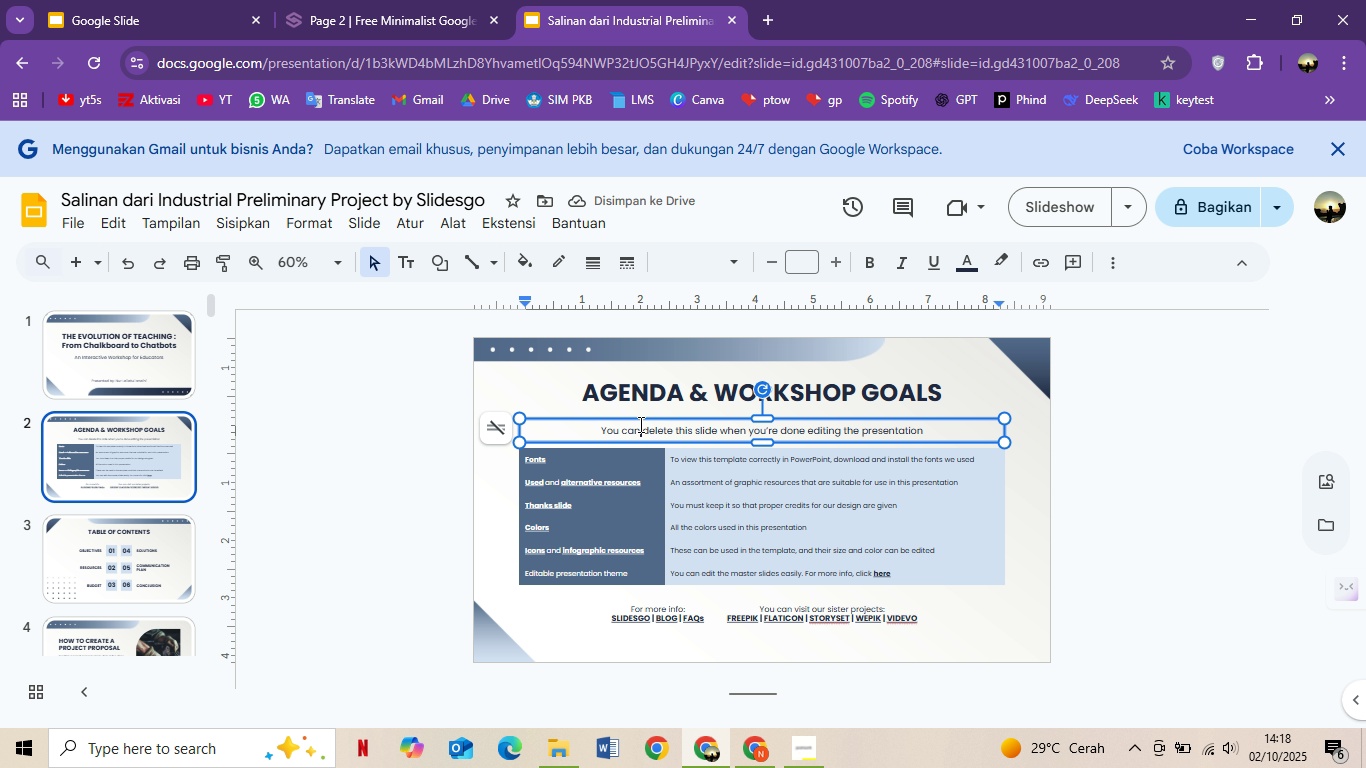 
left_click([639, 427])
 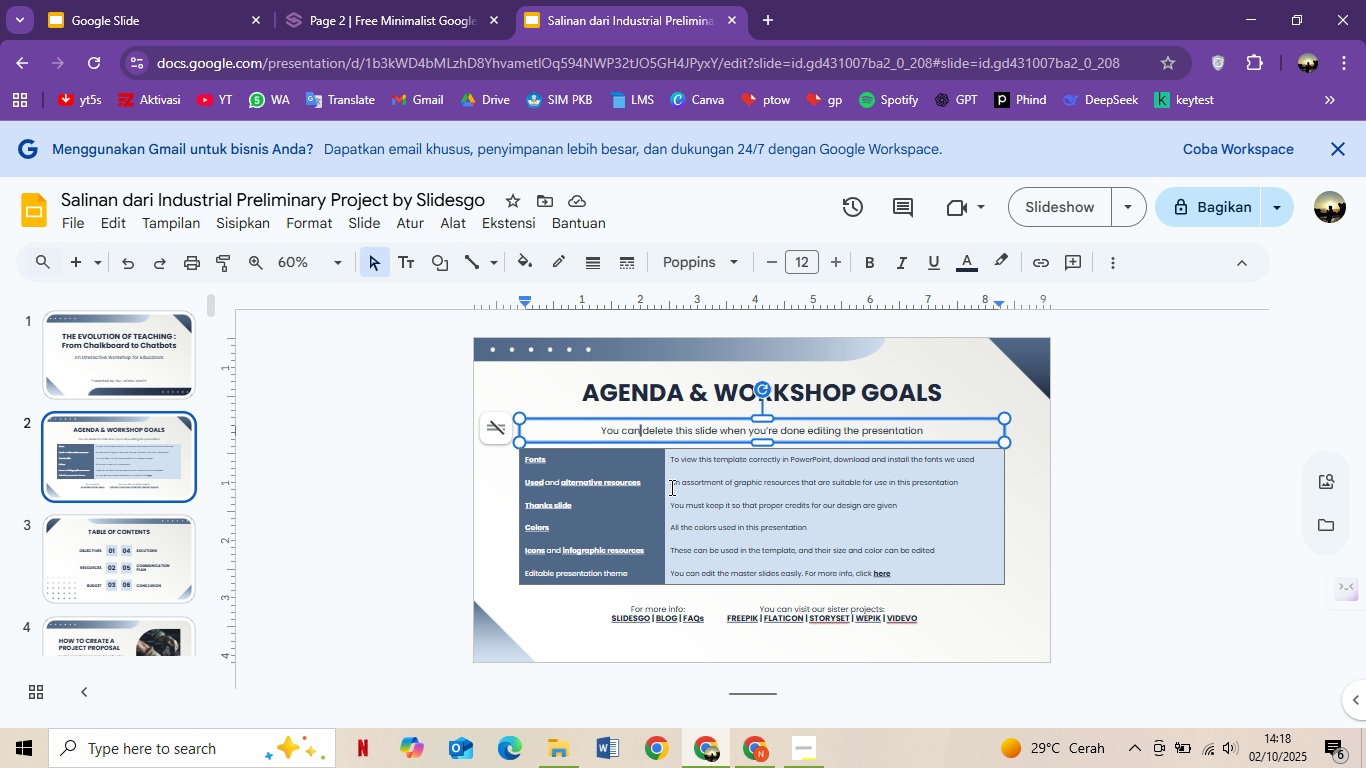 
wait(5.48)
 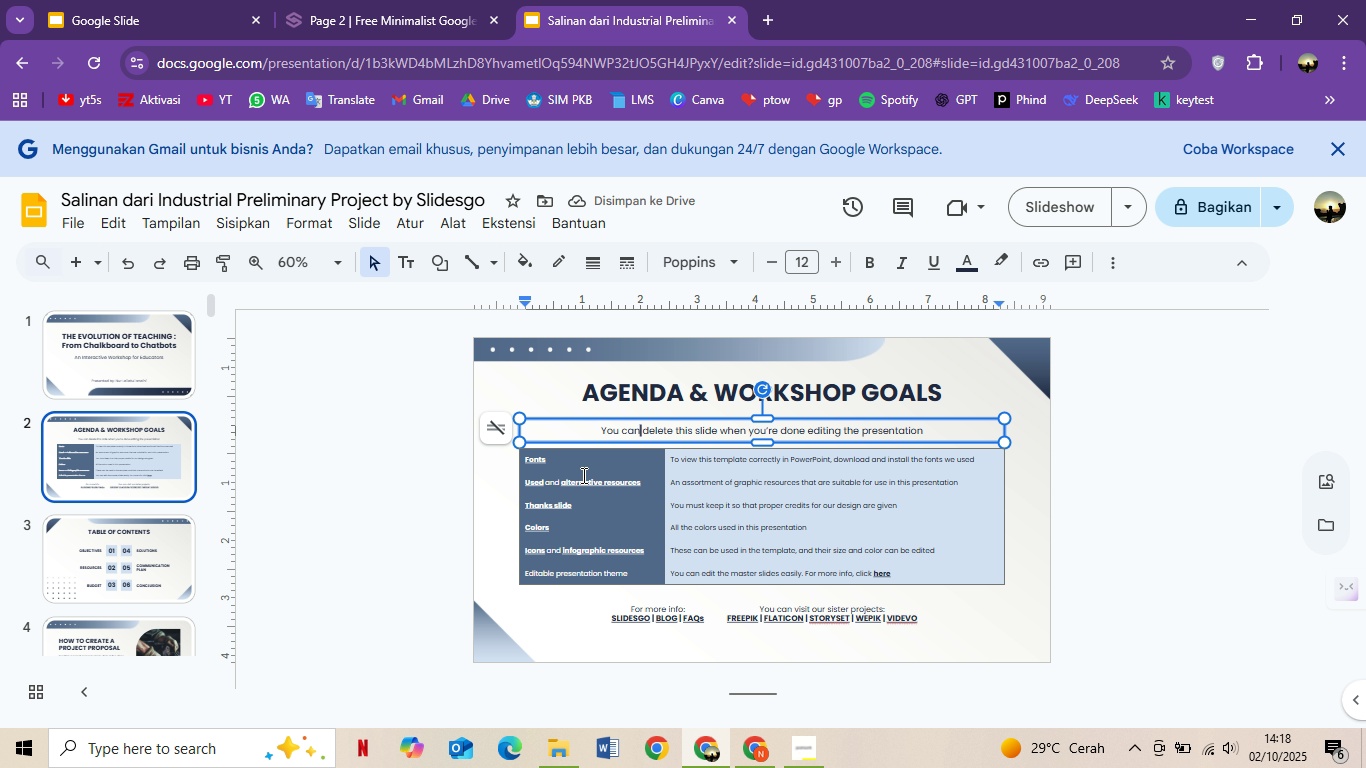 
left_click_drag(start_coordinate=[662, 473], to_coordinate=[715, 473])
 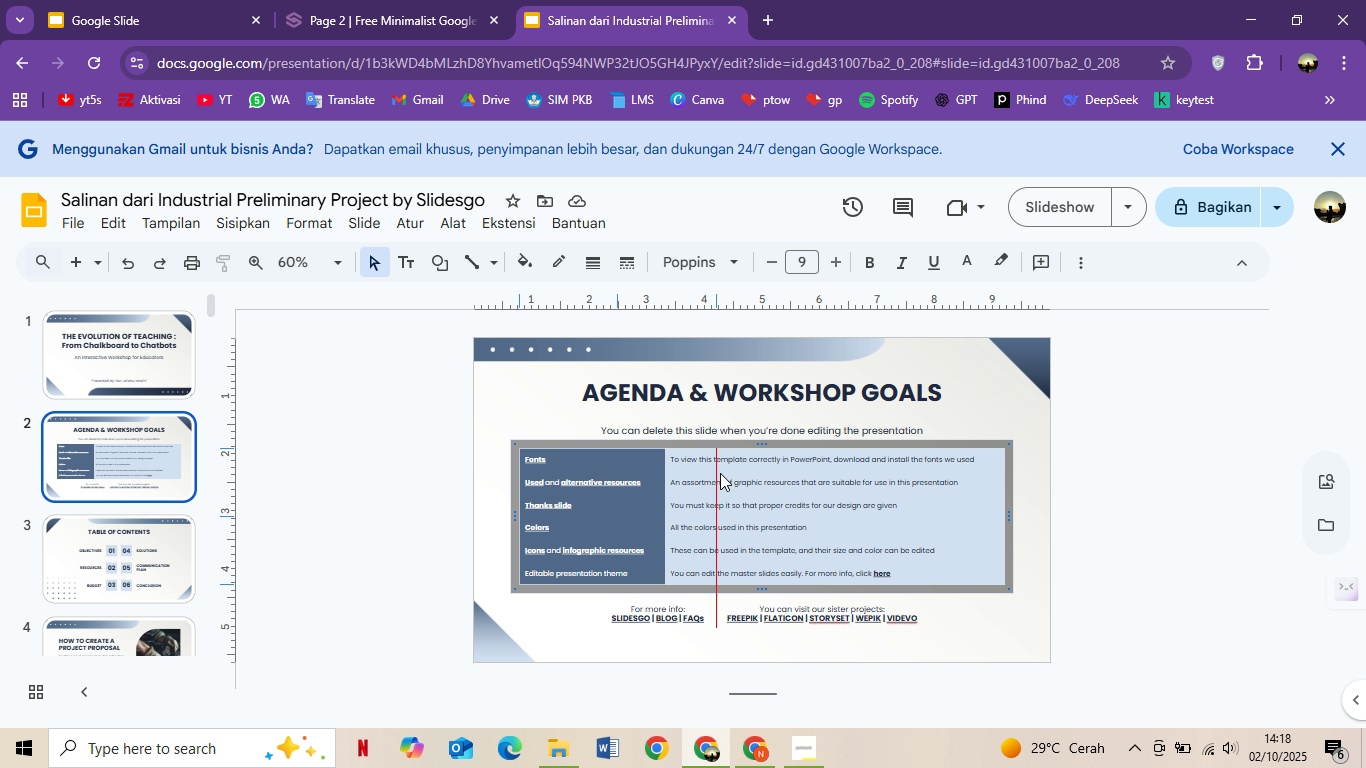 
left_click_drag(start_coordinate=[715, 473], to_coordinate=[740, 473])
 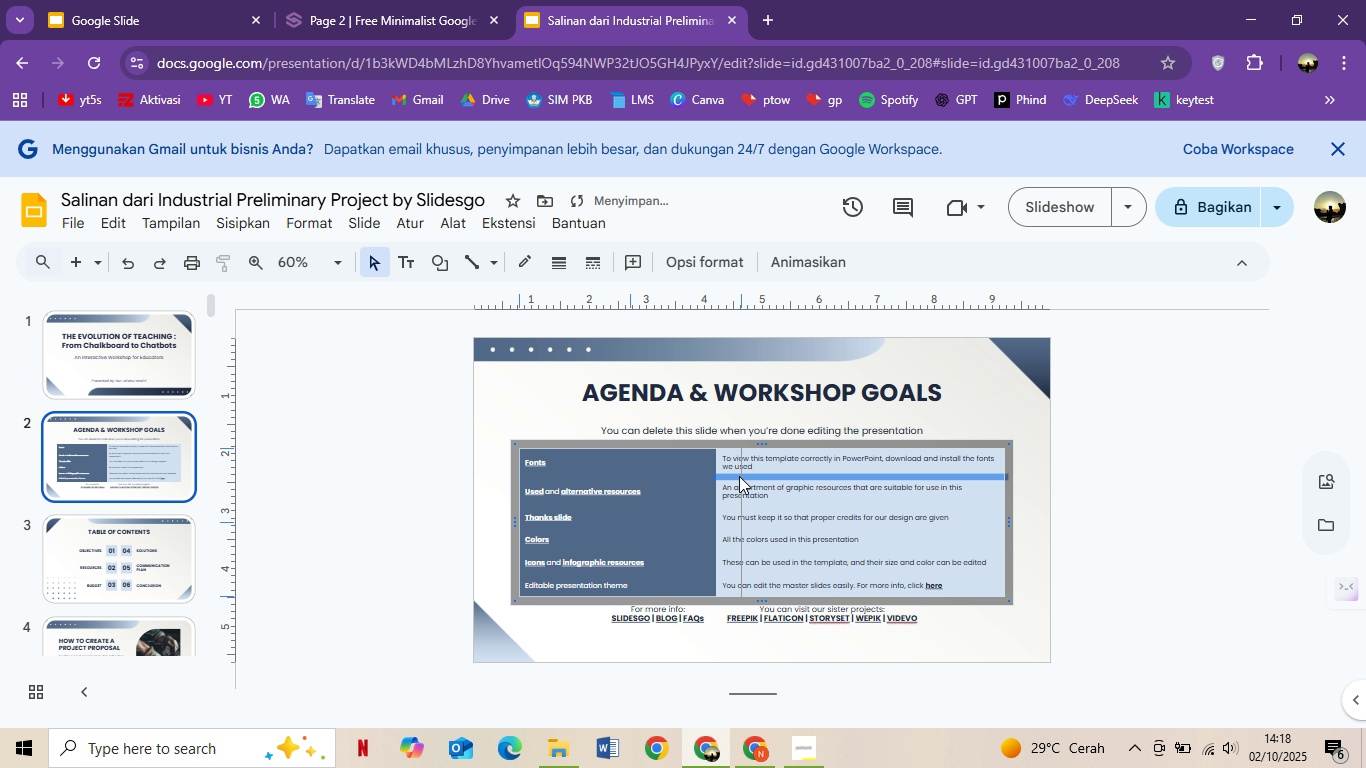 
left_click([740, 473])
 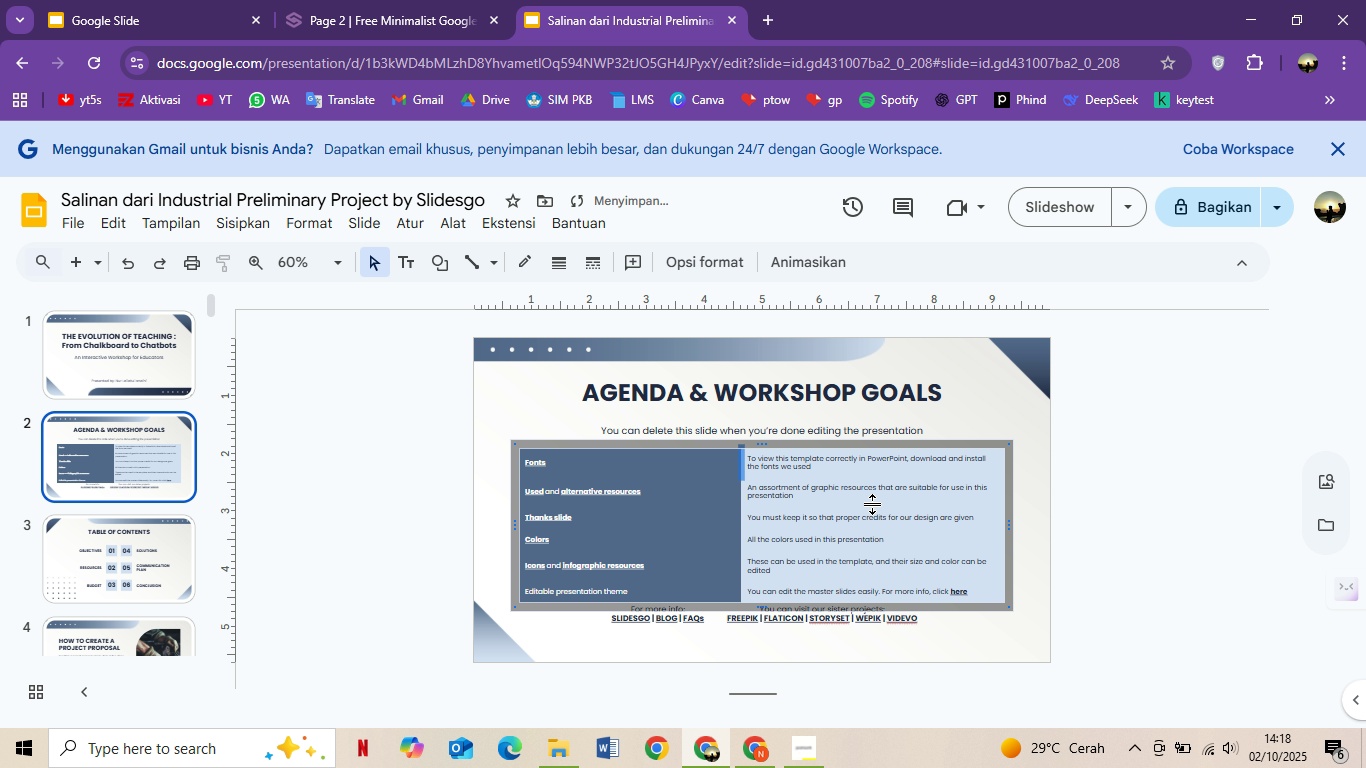 
double_click([873, 504])
 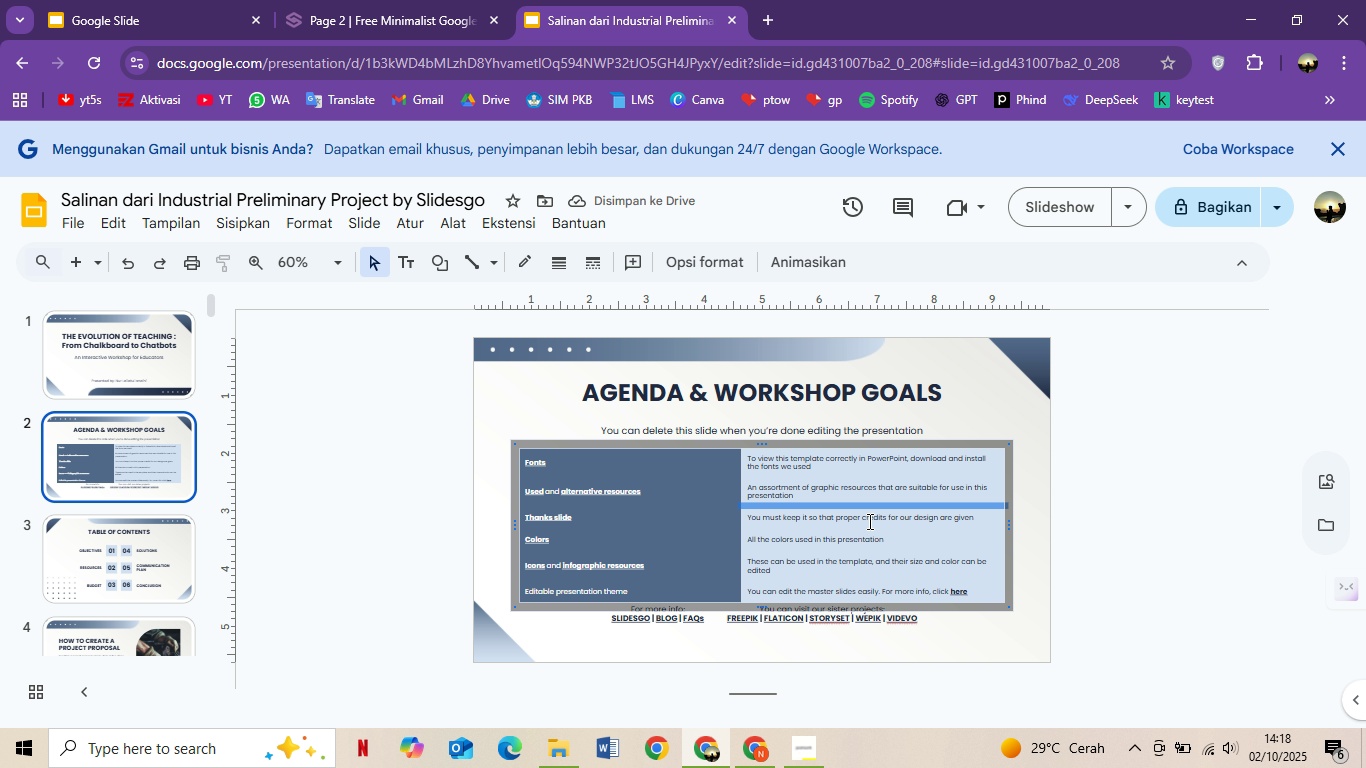 
left_click([866, 521])
 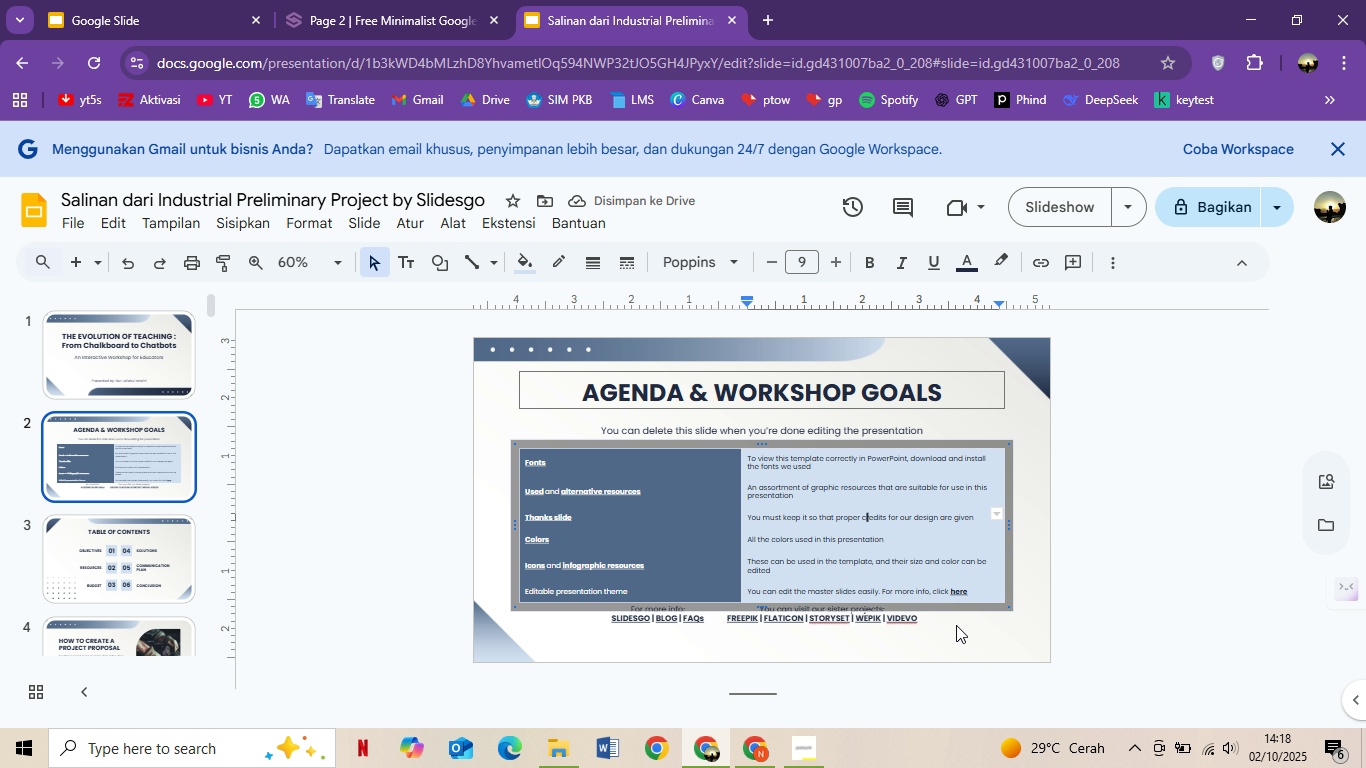 
left_click([764, 432])
 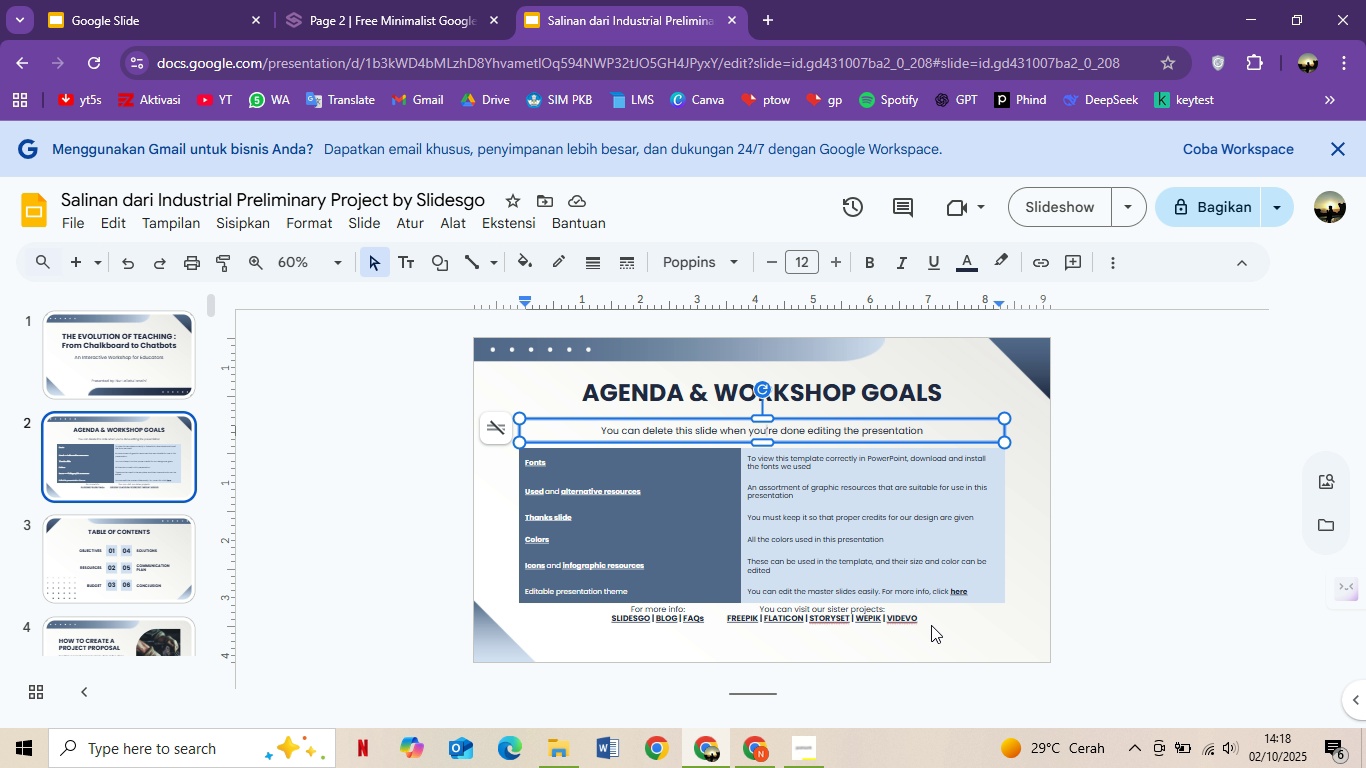 
left_click([919, 616])
 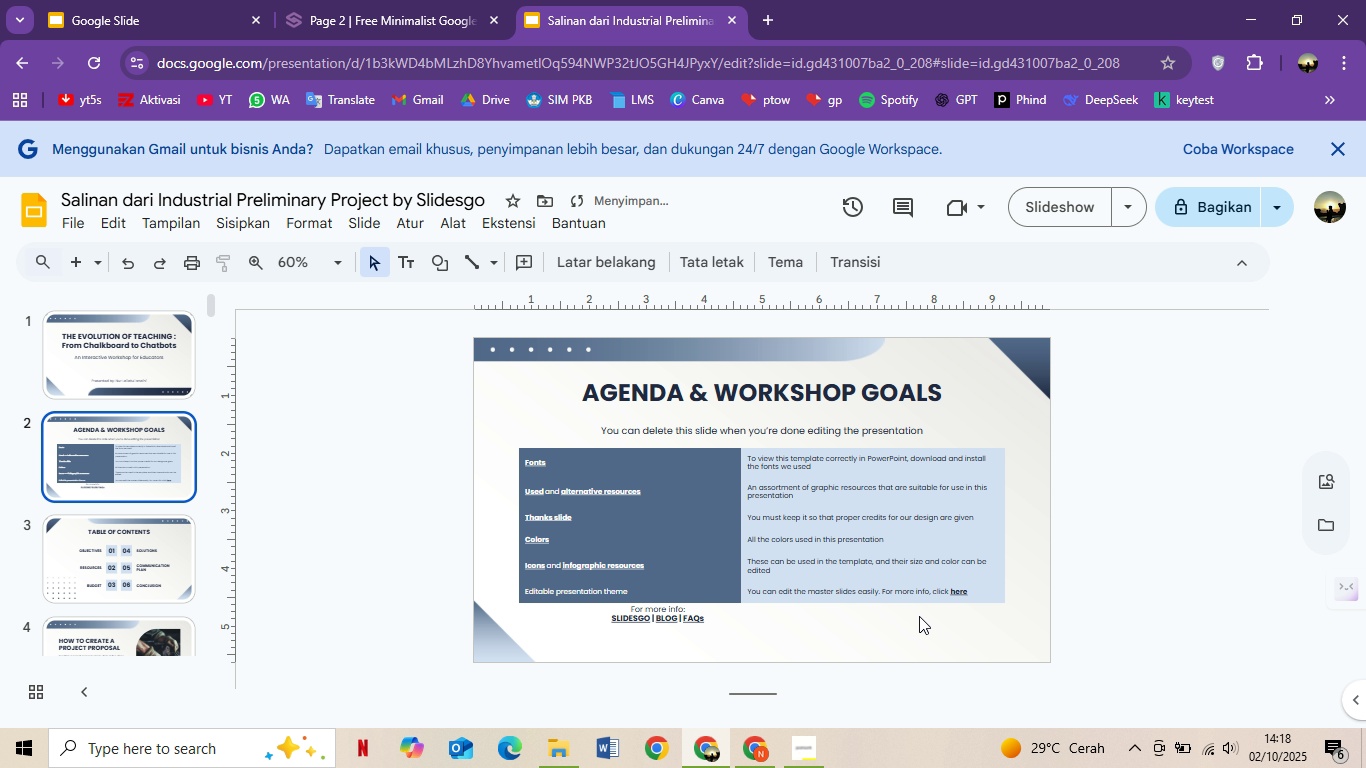 
key(Delete)
 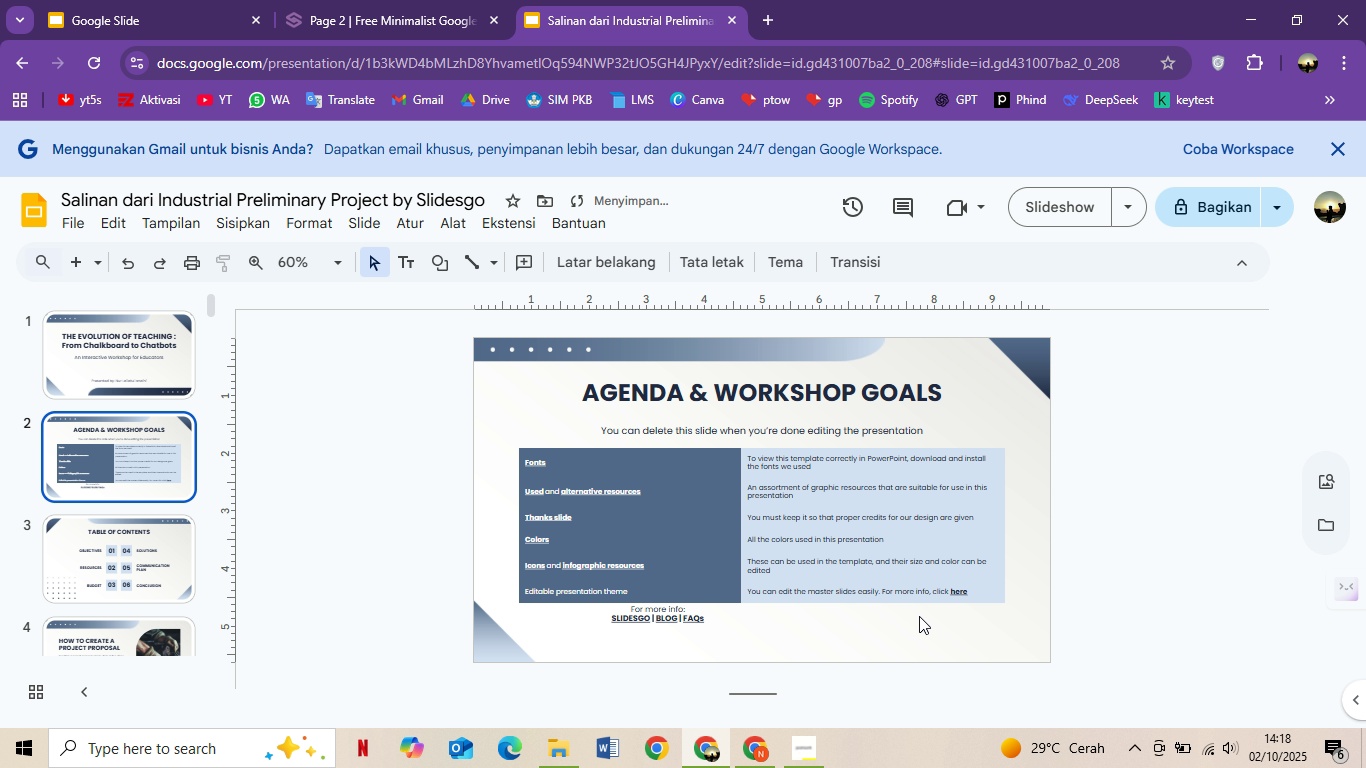 
key(ArrowLeft)
 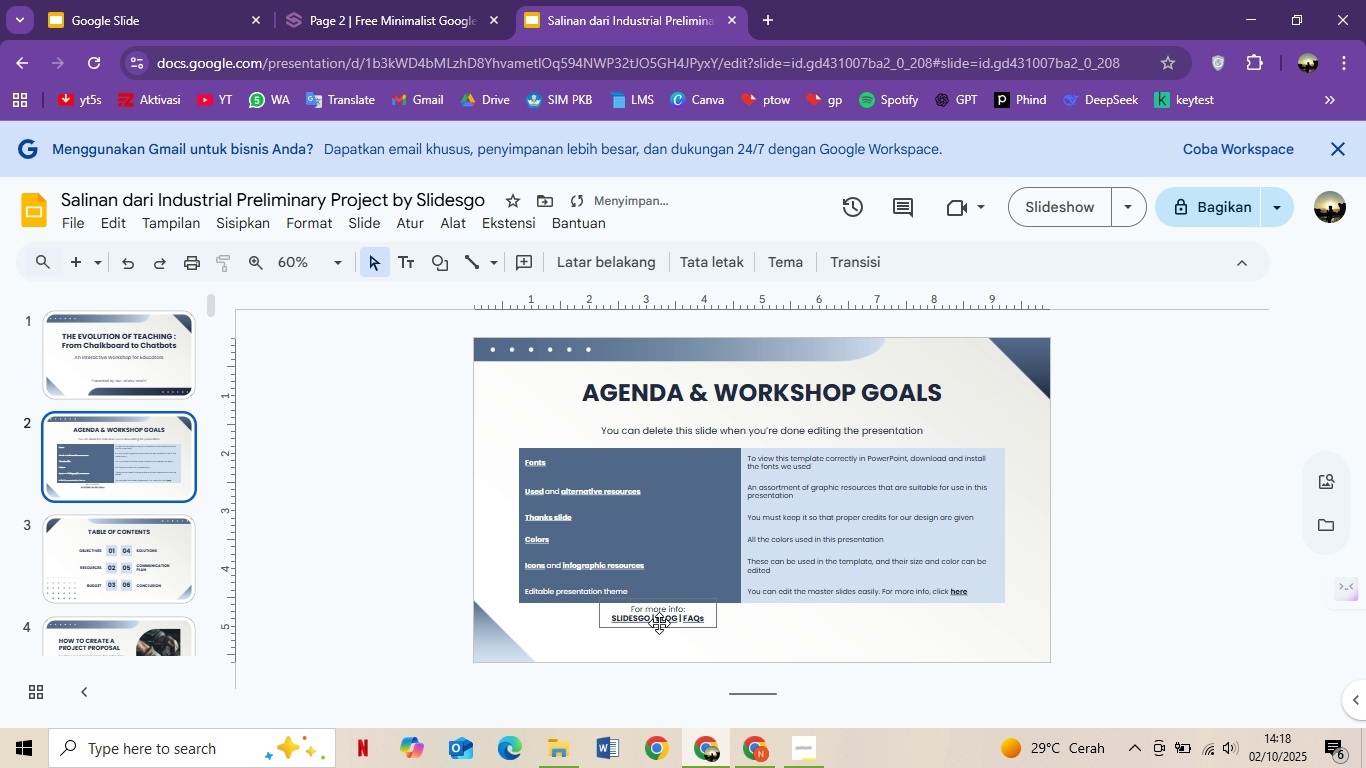 
key(ArrowDown)
 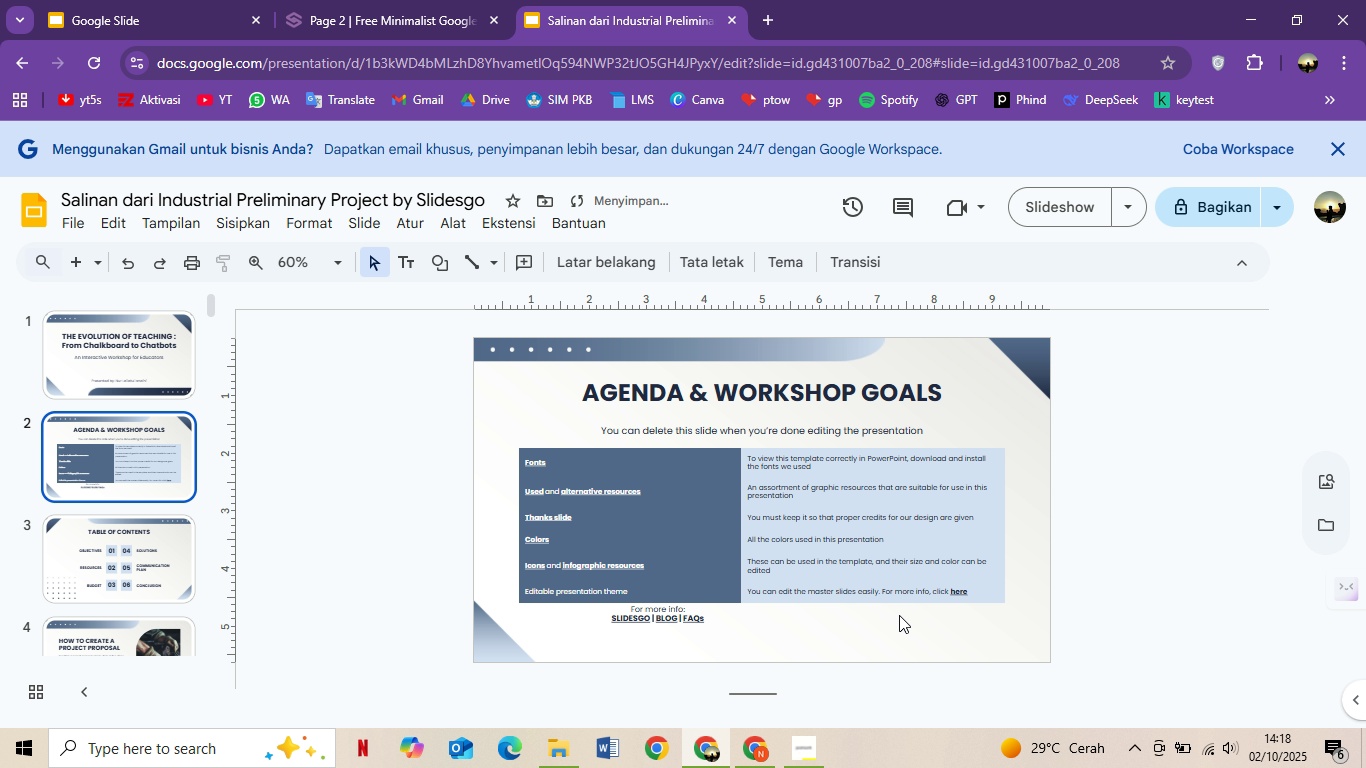 
left_click([659, 620])
 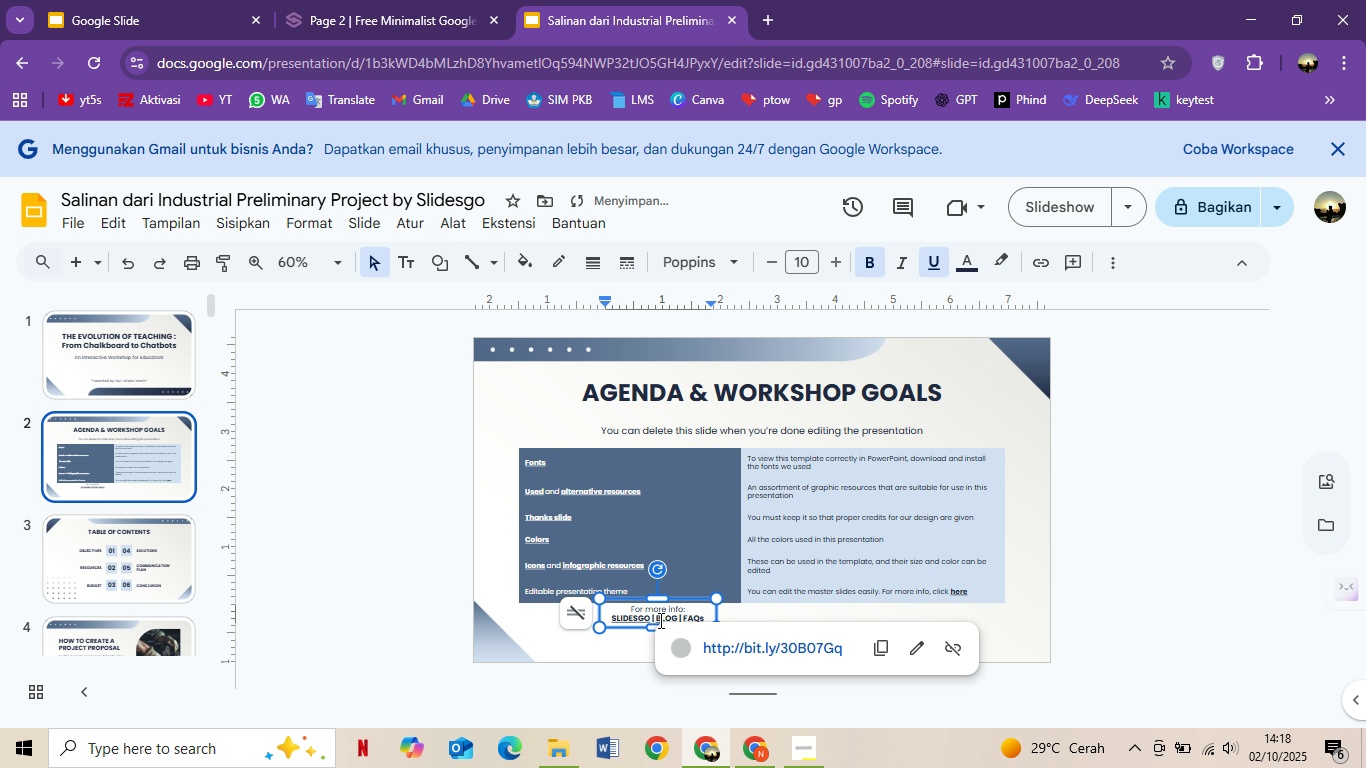 
key(Delete)
 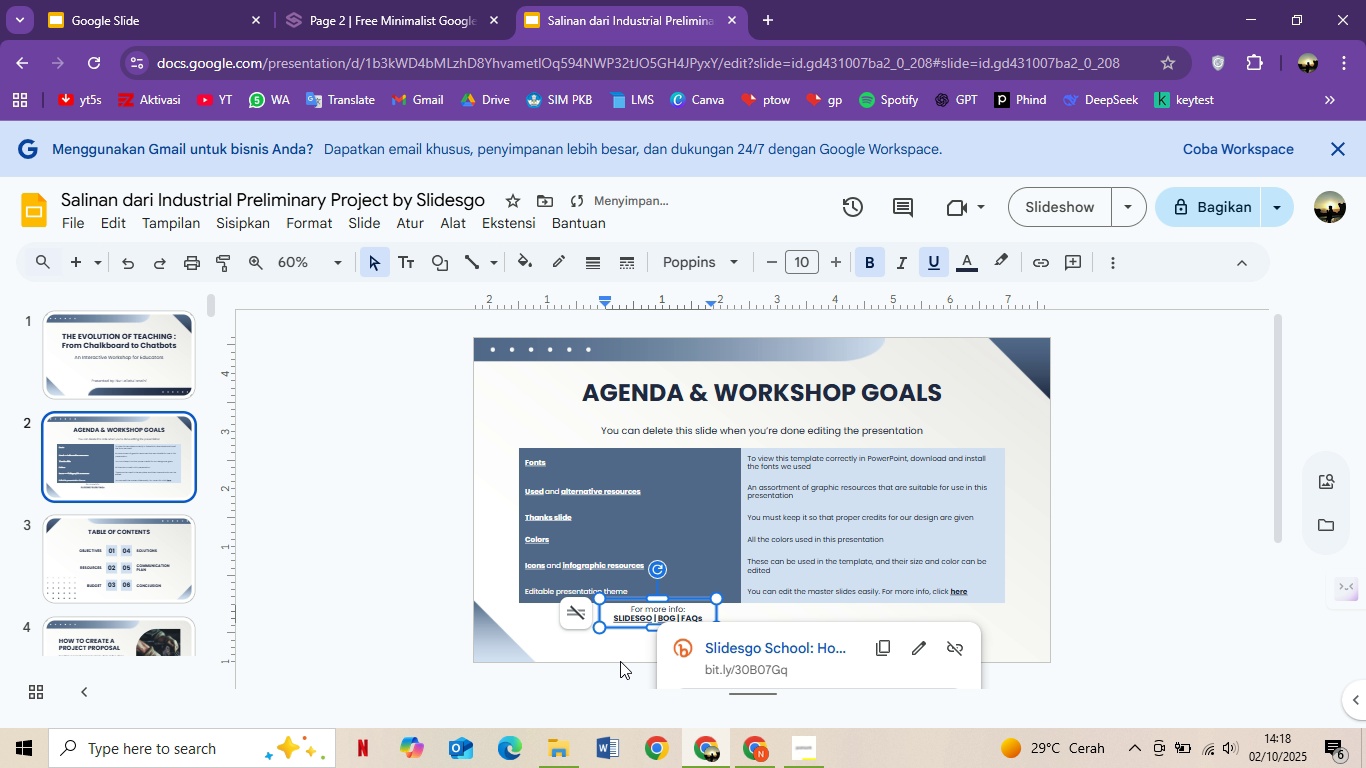 
left_click([620, 661])
 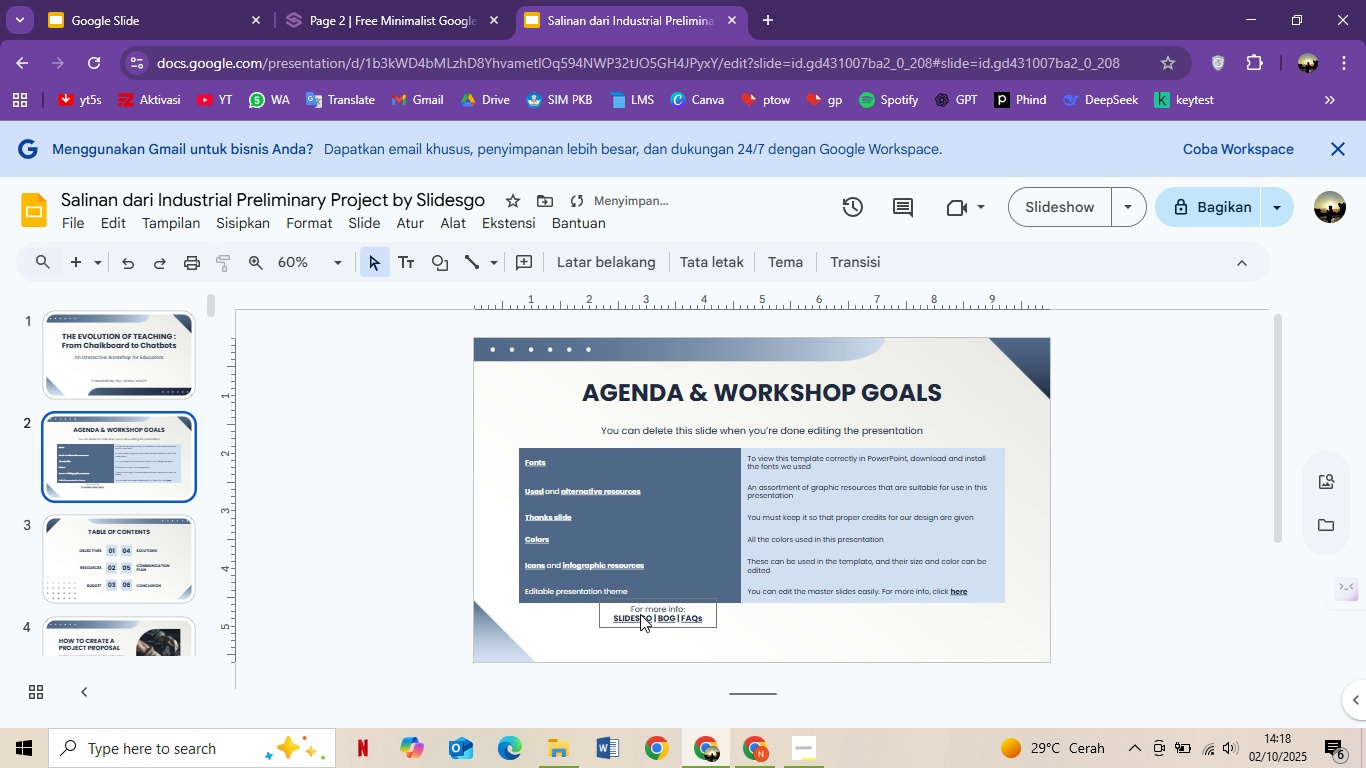 
left_click([640, 614])
 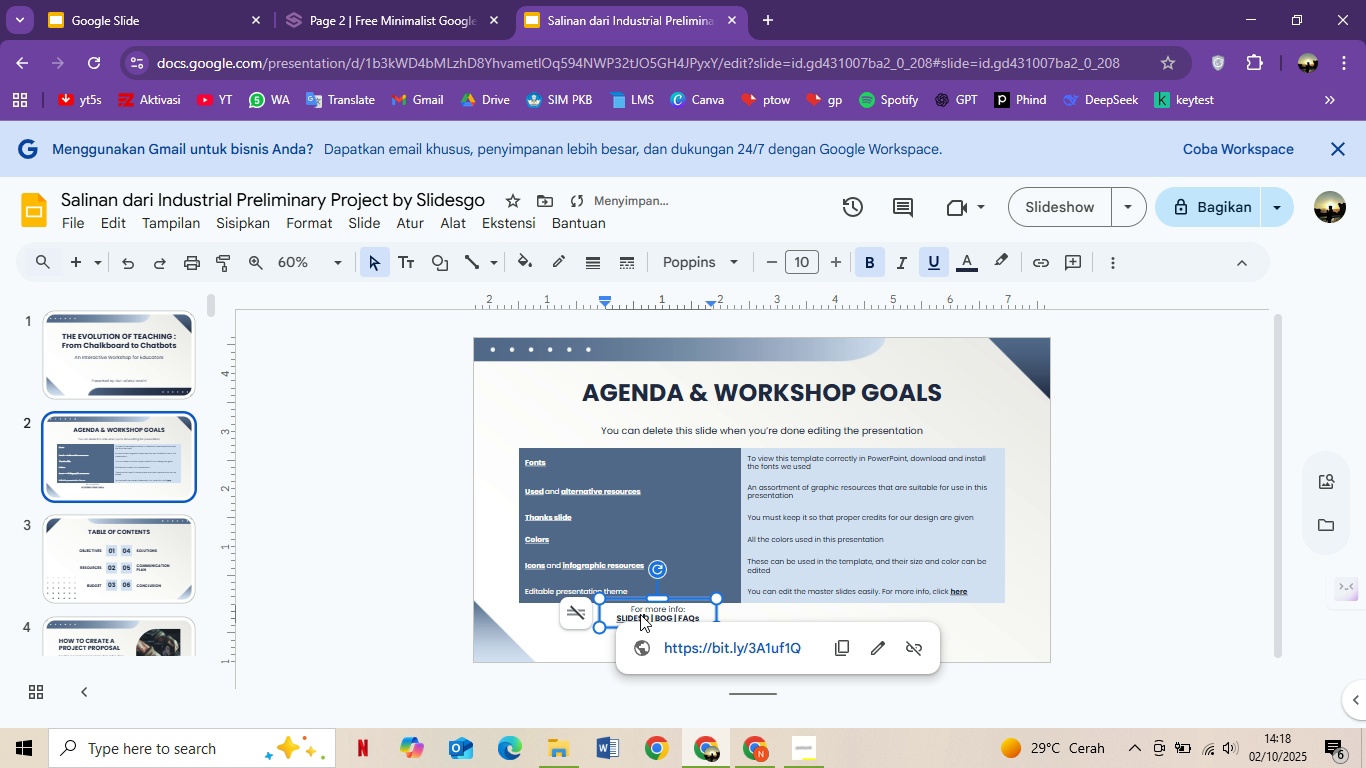 
key(Delete)
 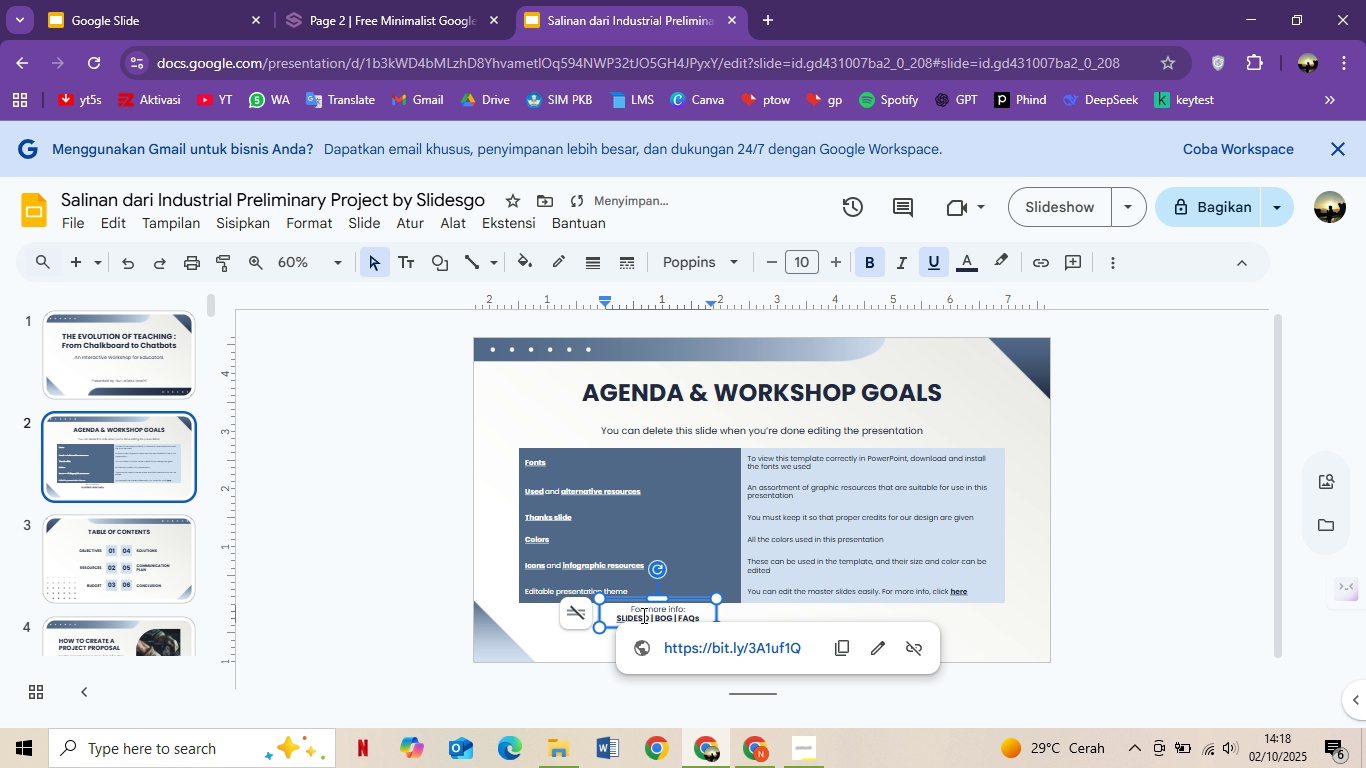 
key(Control+A)
 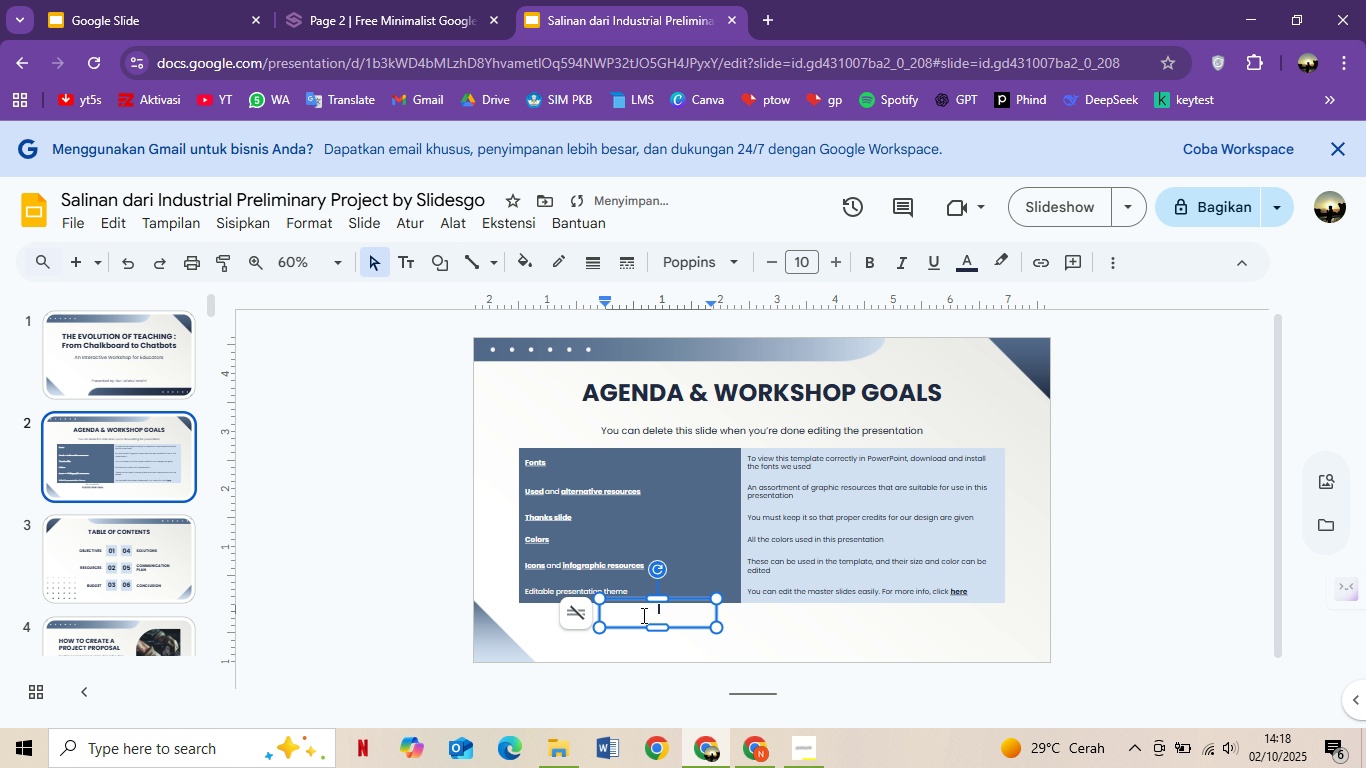 
key(Backspace)
 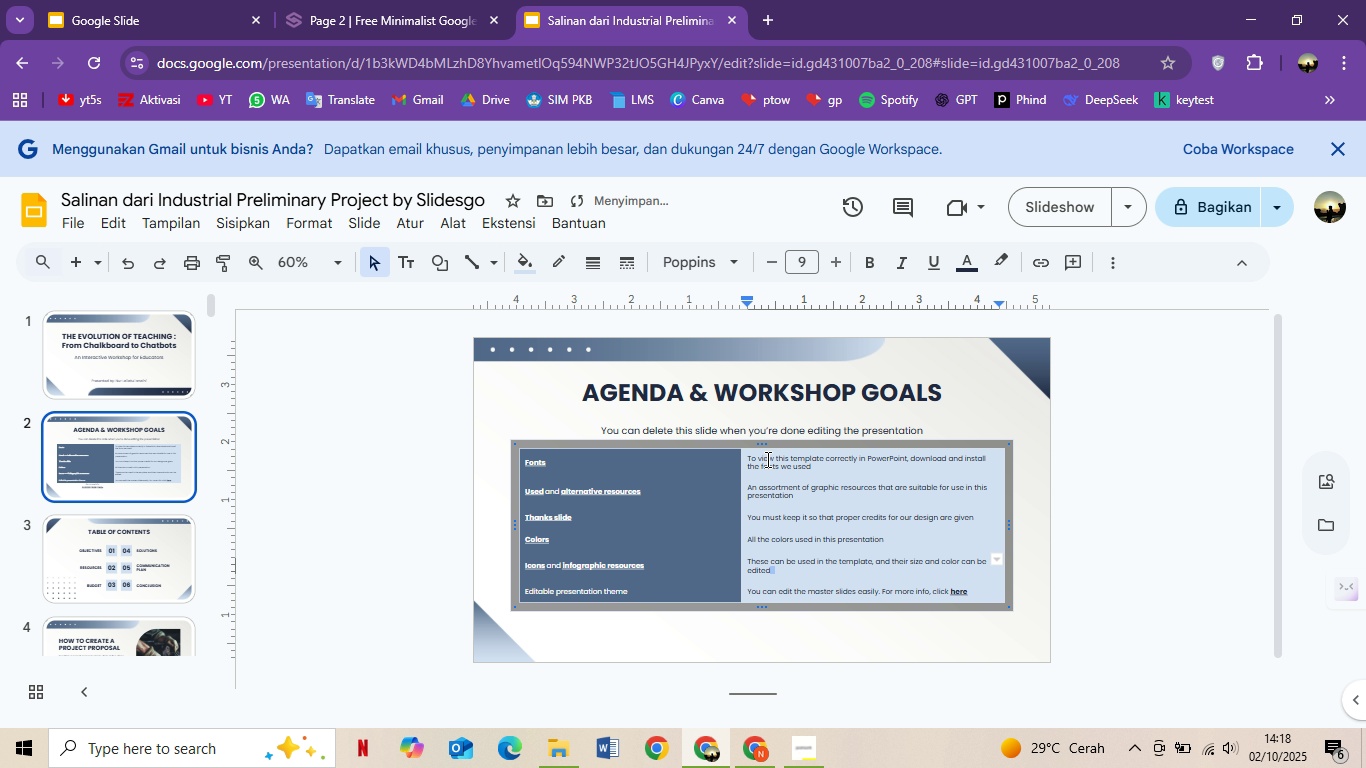 
left_click_drag(start_coordinate=[747, 458], to_coordinate=[949, 594])
 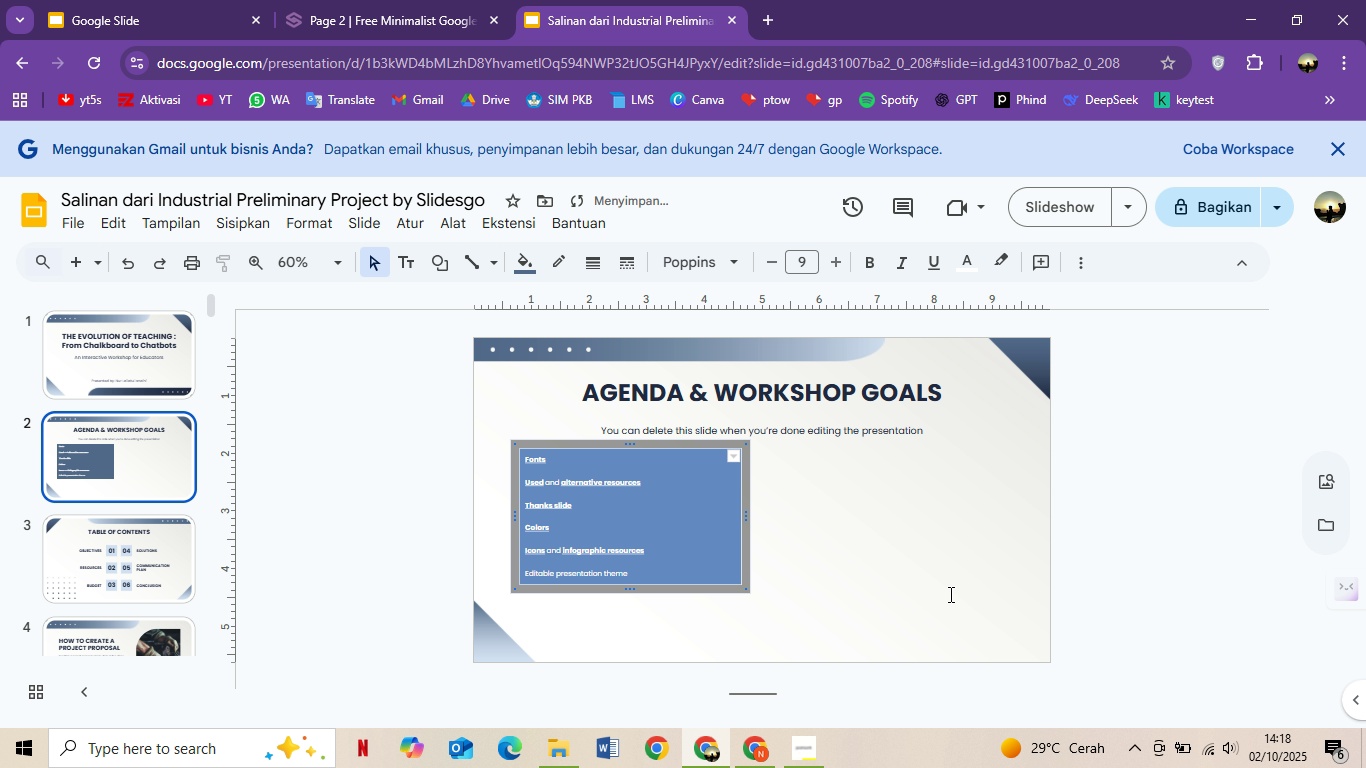 
key(Backspace)
 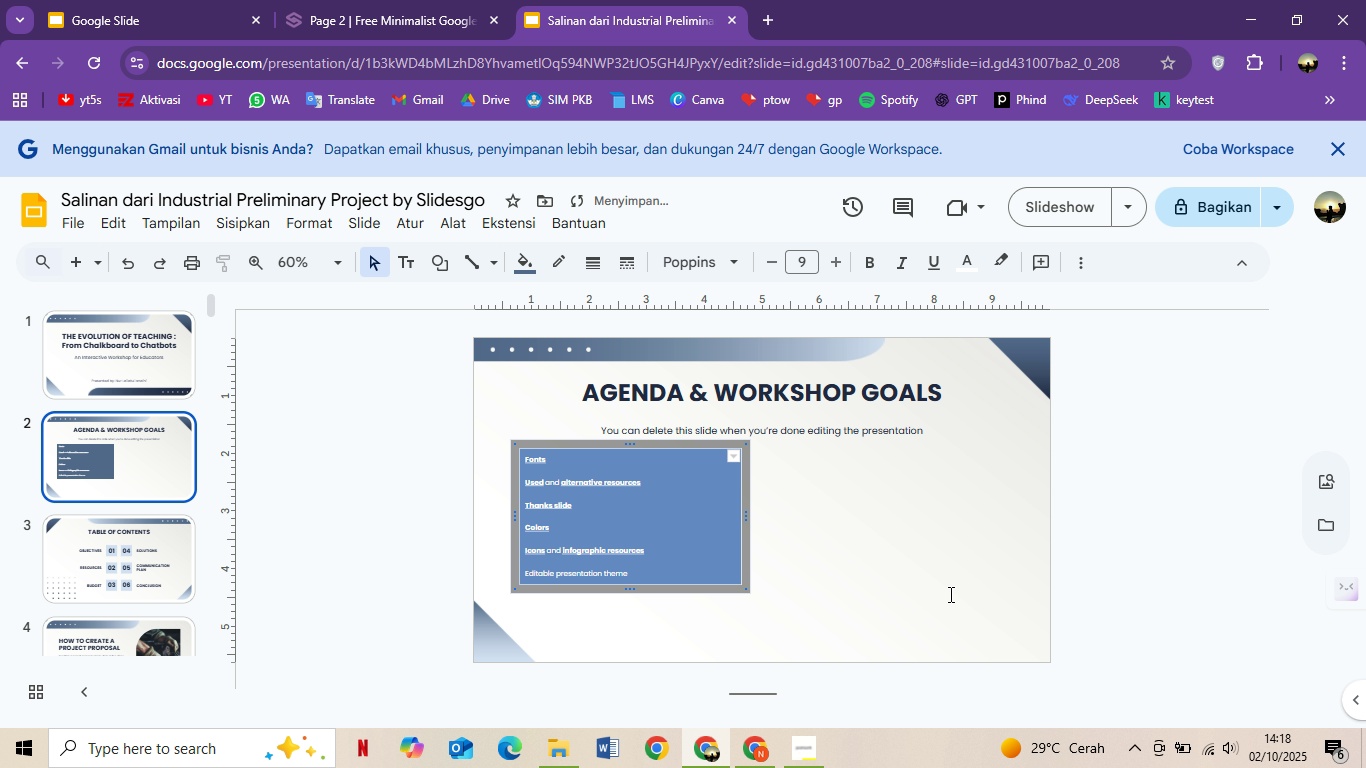 
key(Control+Z)
 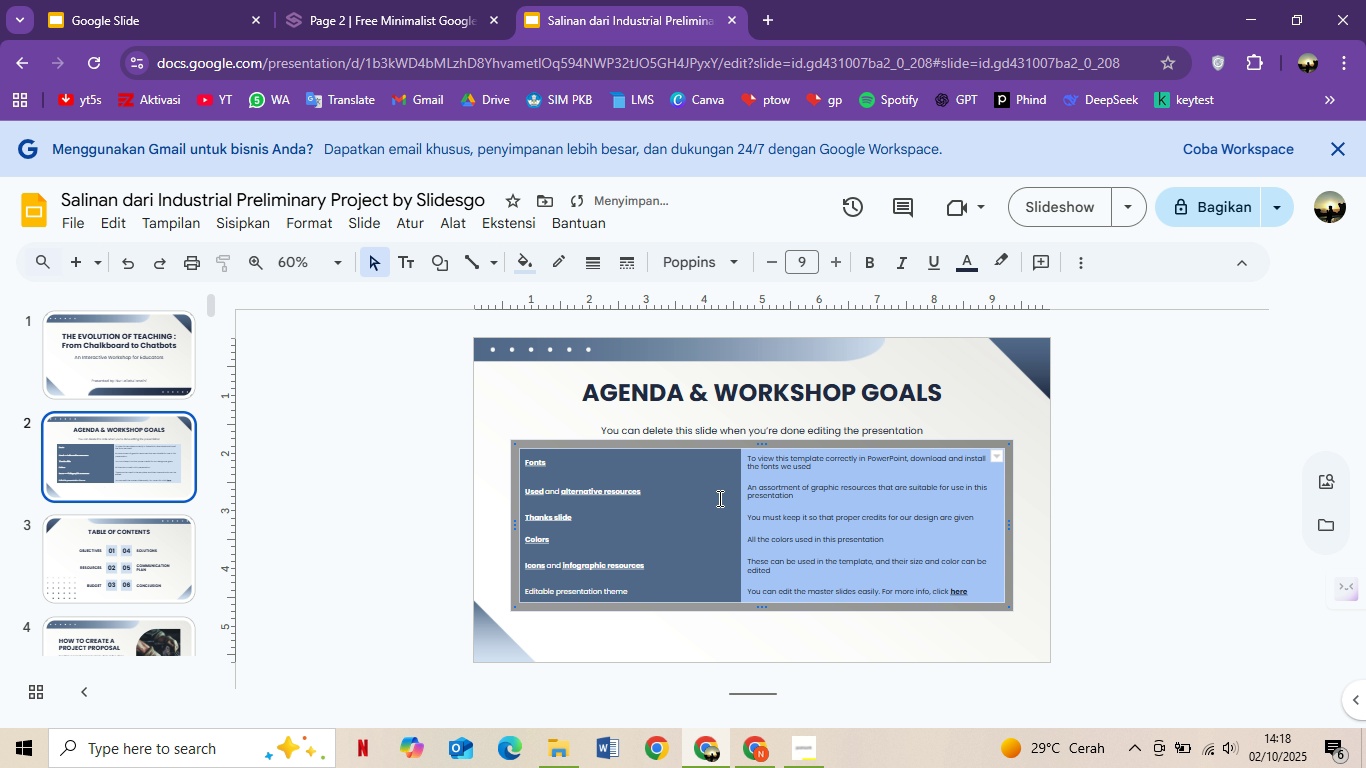 
left_click([706, 492])
 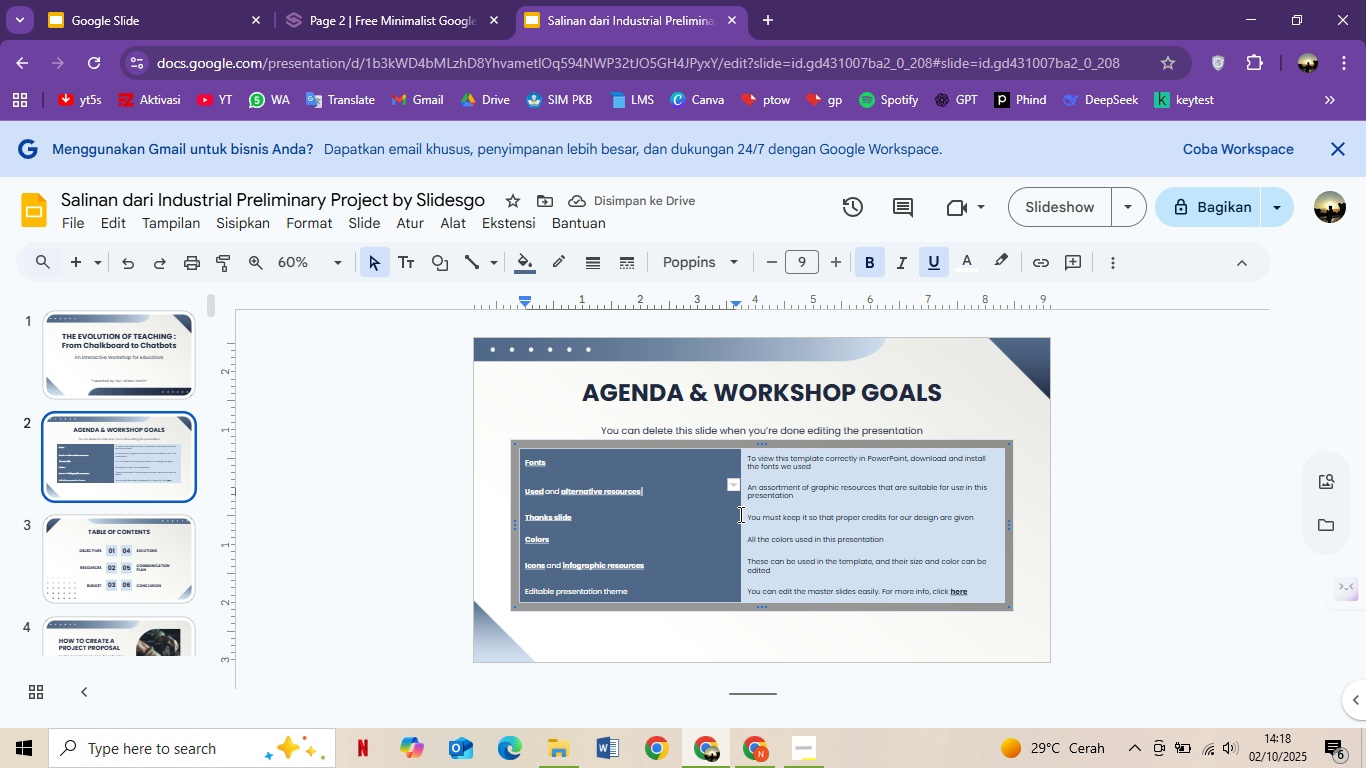 
left_click_drag(start_coordinate=[741, 514], to_coordinate=[752, 514])
 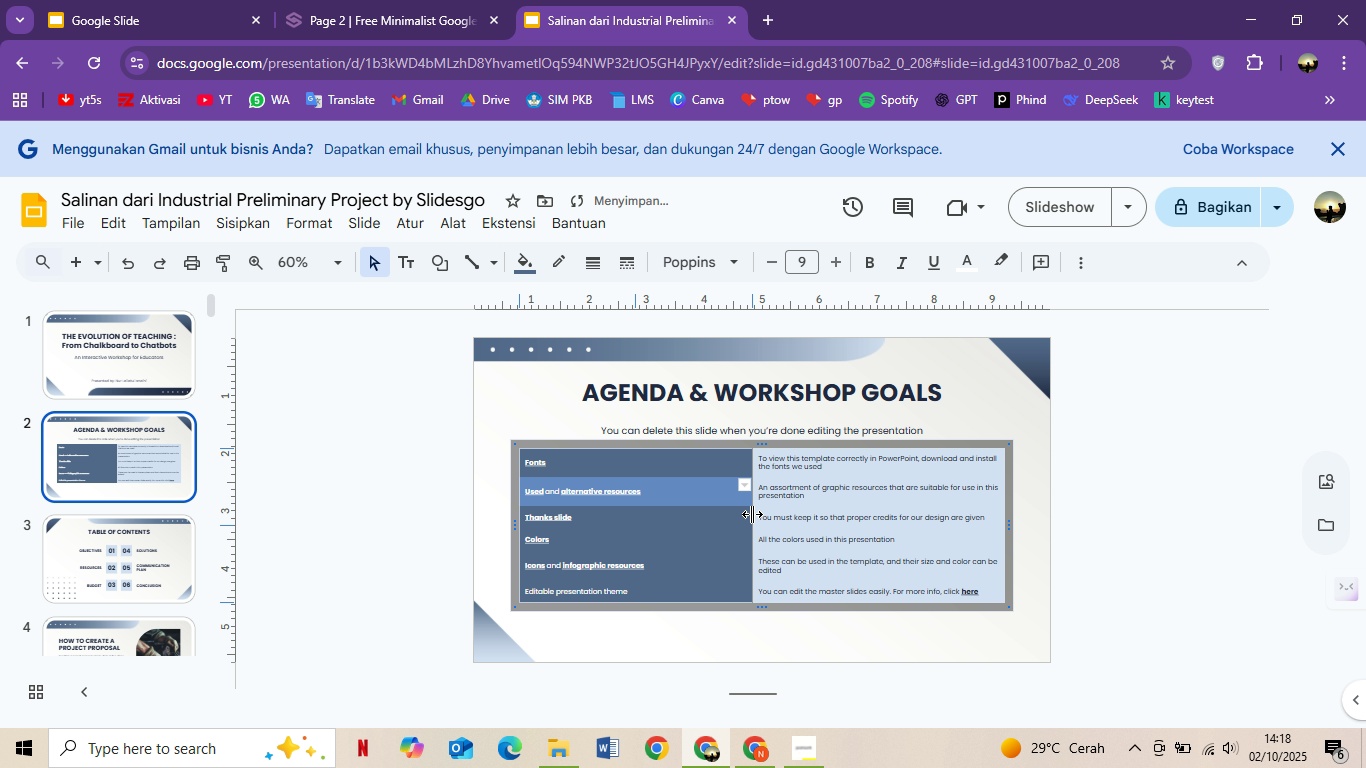 
left_click([752, 514])
 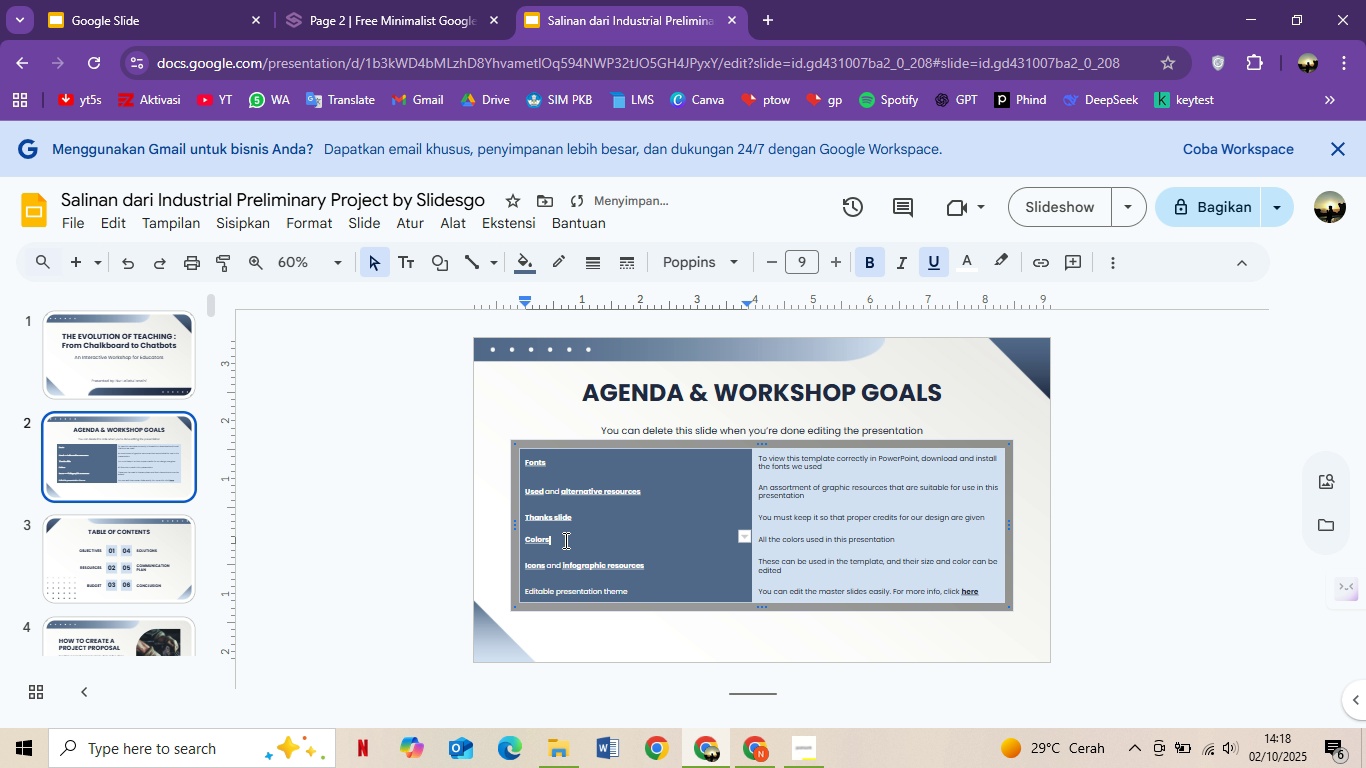 
double_click([564, 540])
 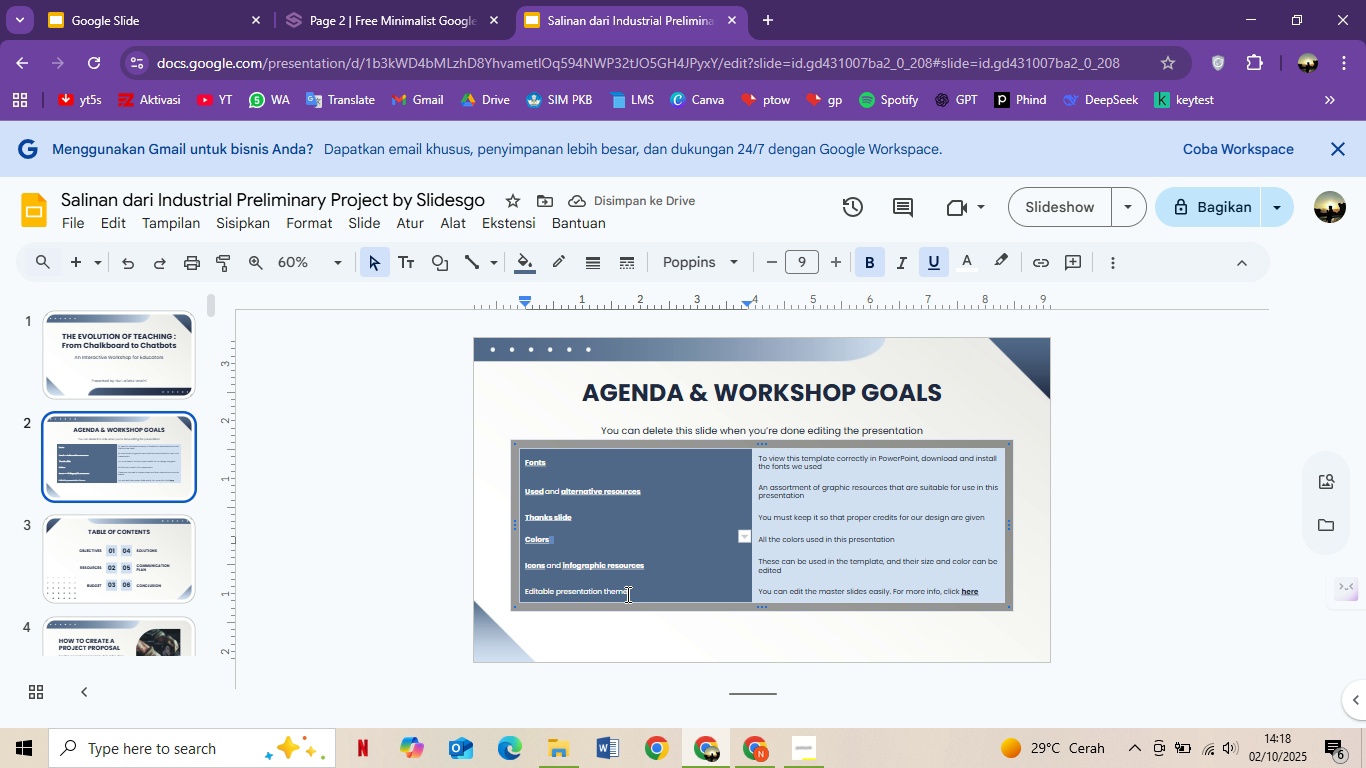 
left_click_drag(start_coordinate=[627, 590], to_coordinate=[532, 564])
 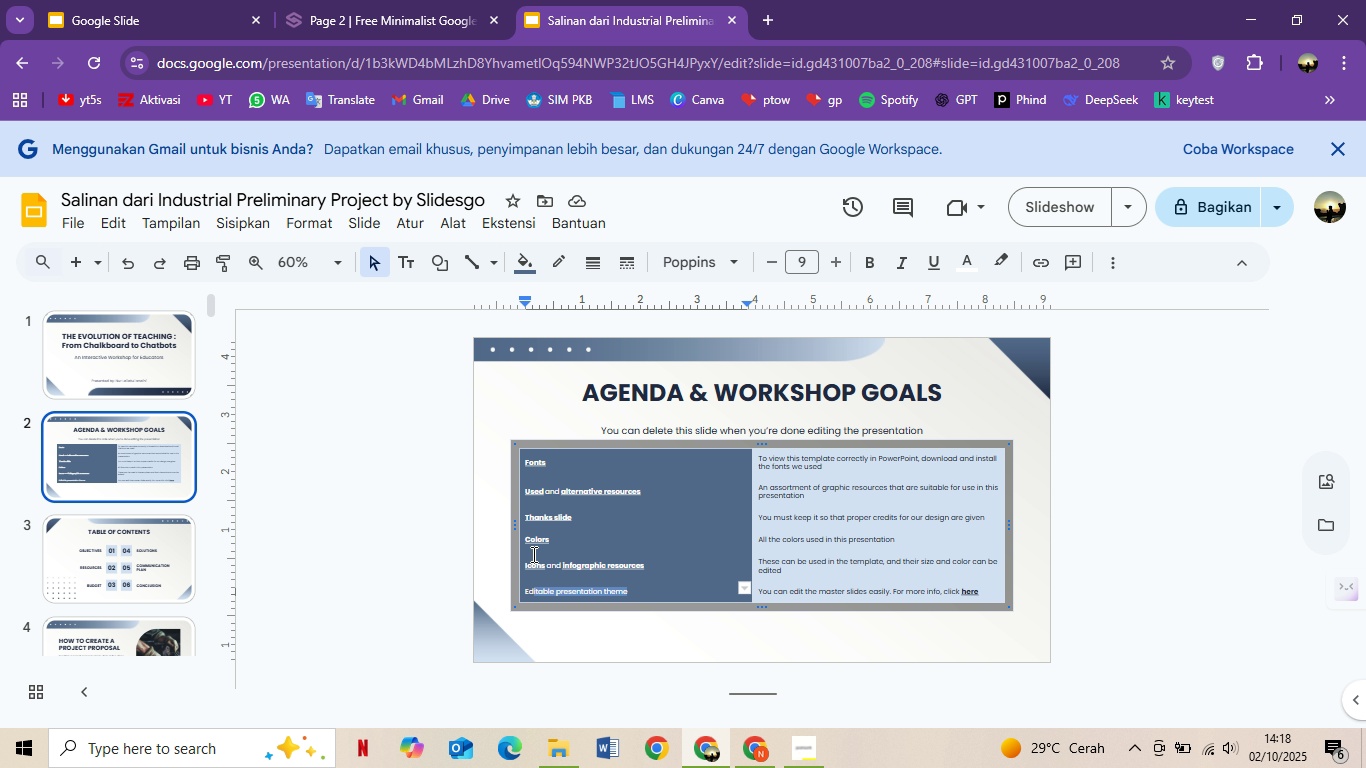 
left_click_drag(start_coordinate=[532, 559], to_coordinate=[532, 552])
 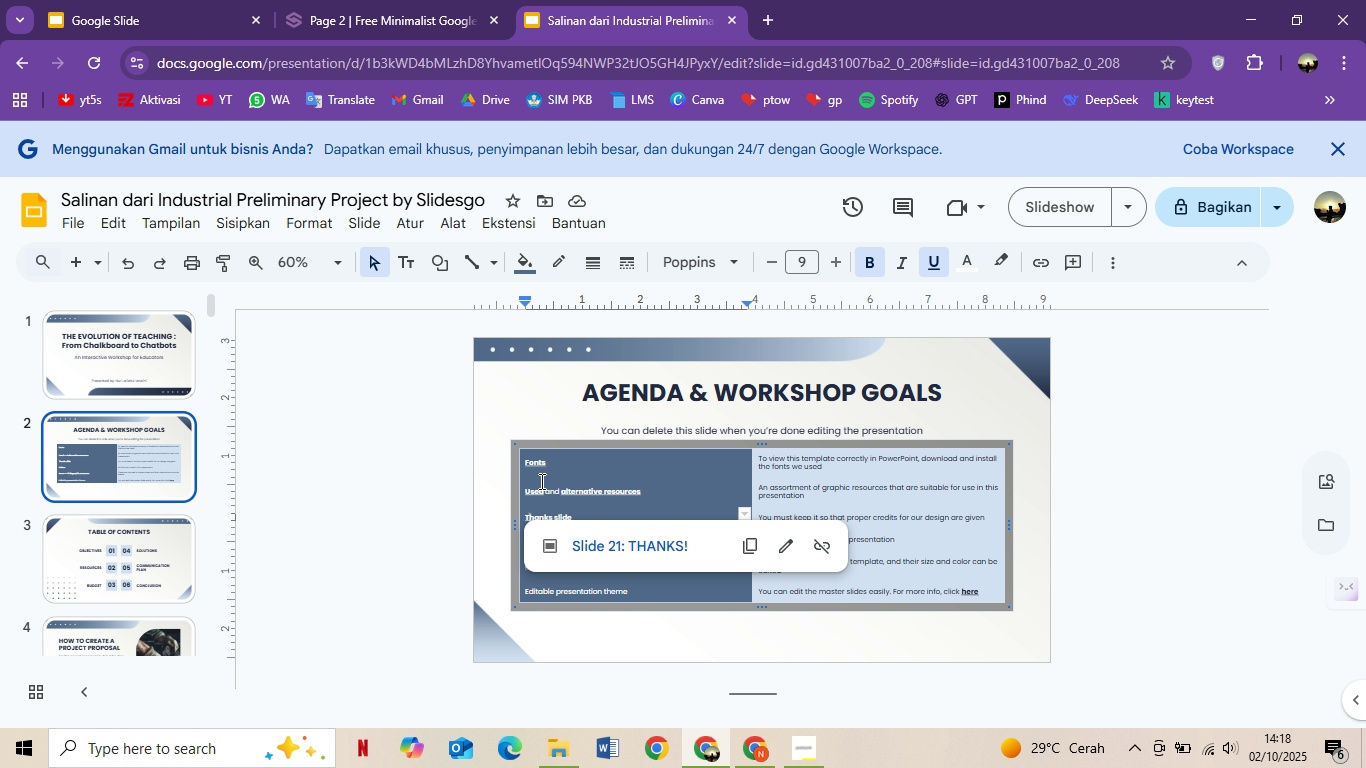 
left_click_drag(start_coordinate=[556, 465], to_coordinate=[522, 465])
 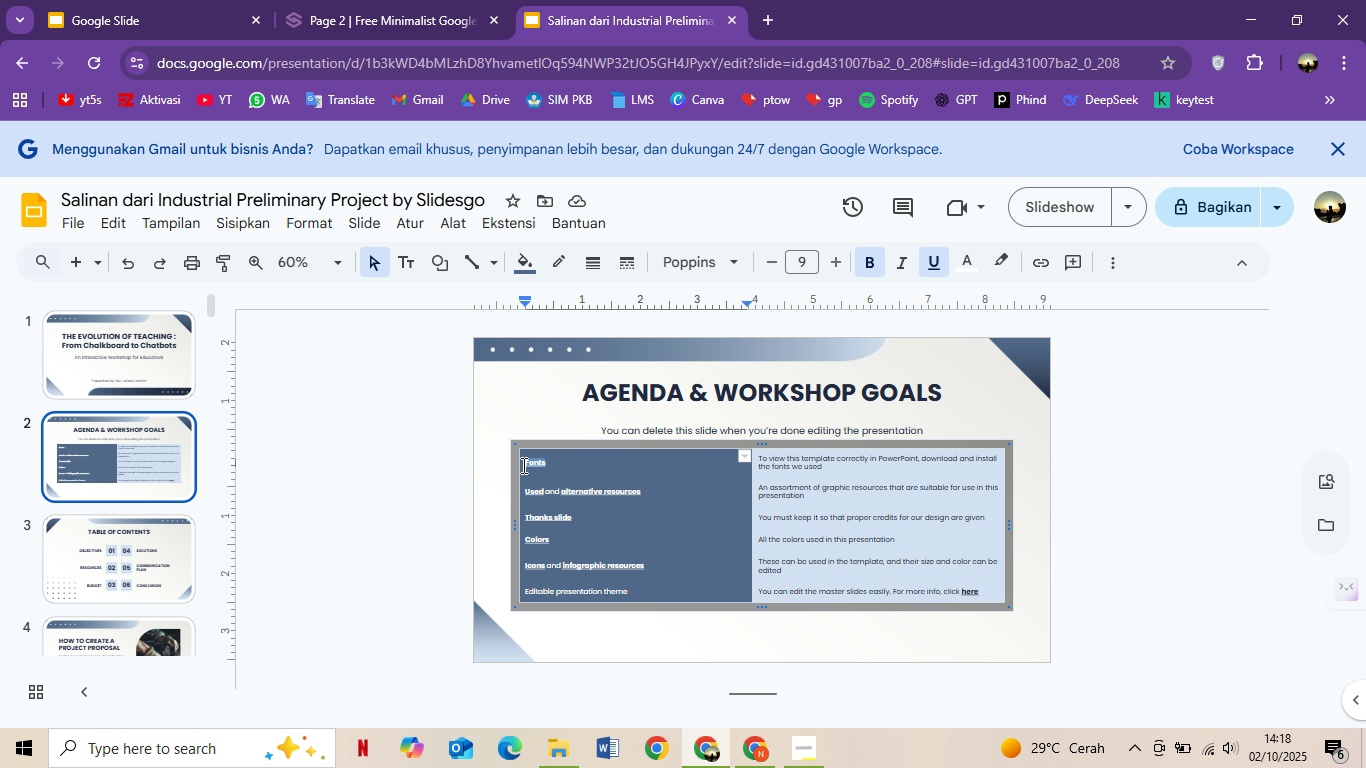 
double_click([522, 465])
 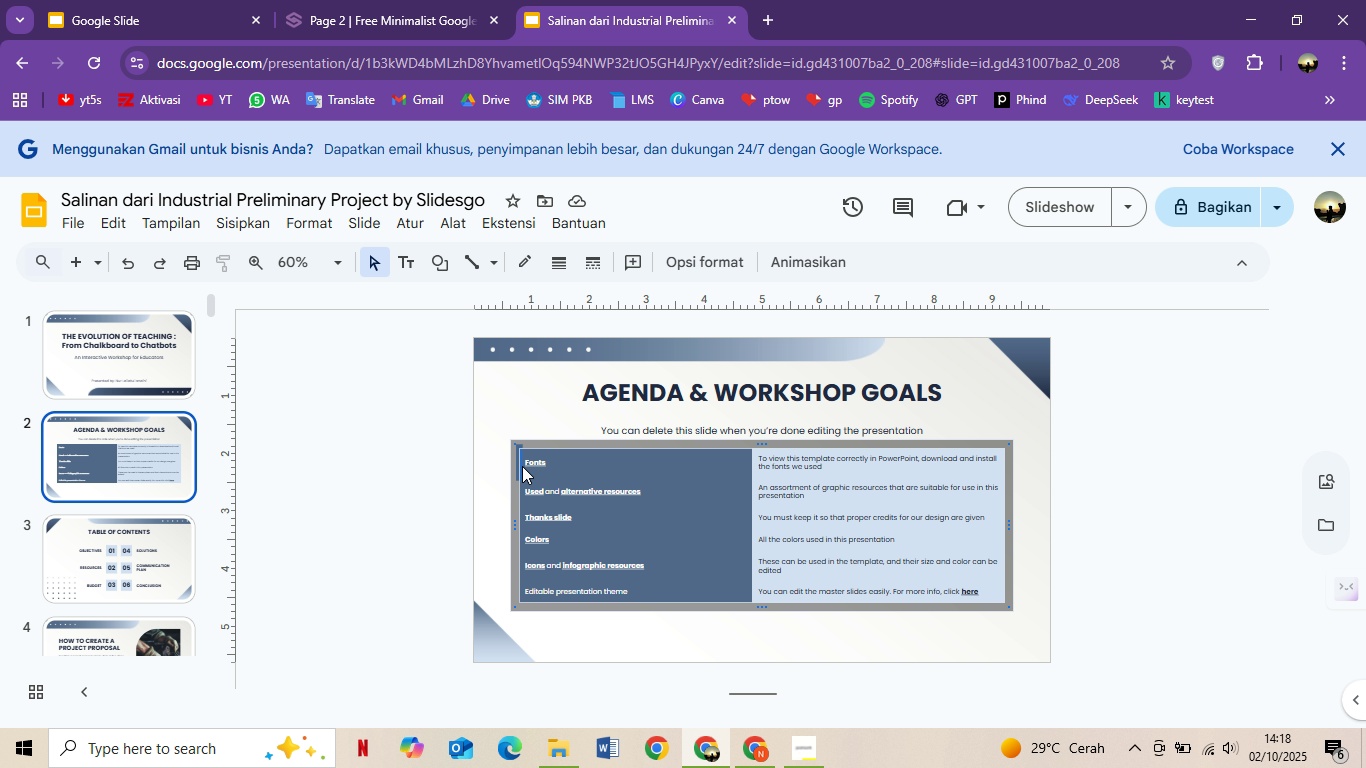 
type(ag)
 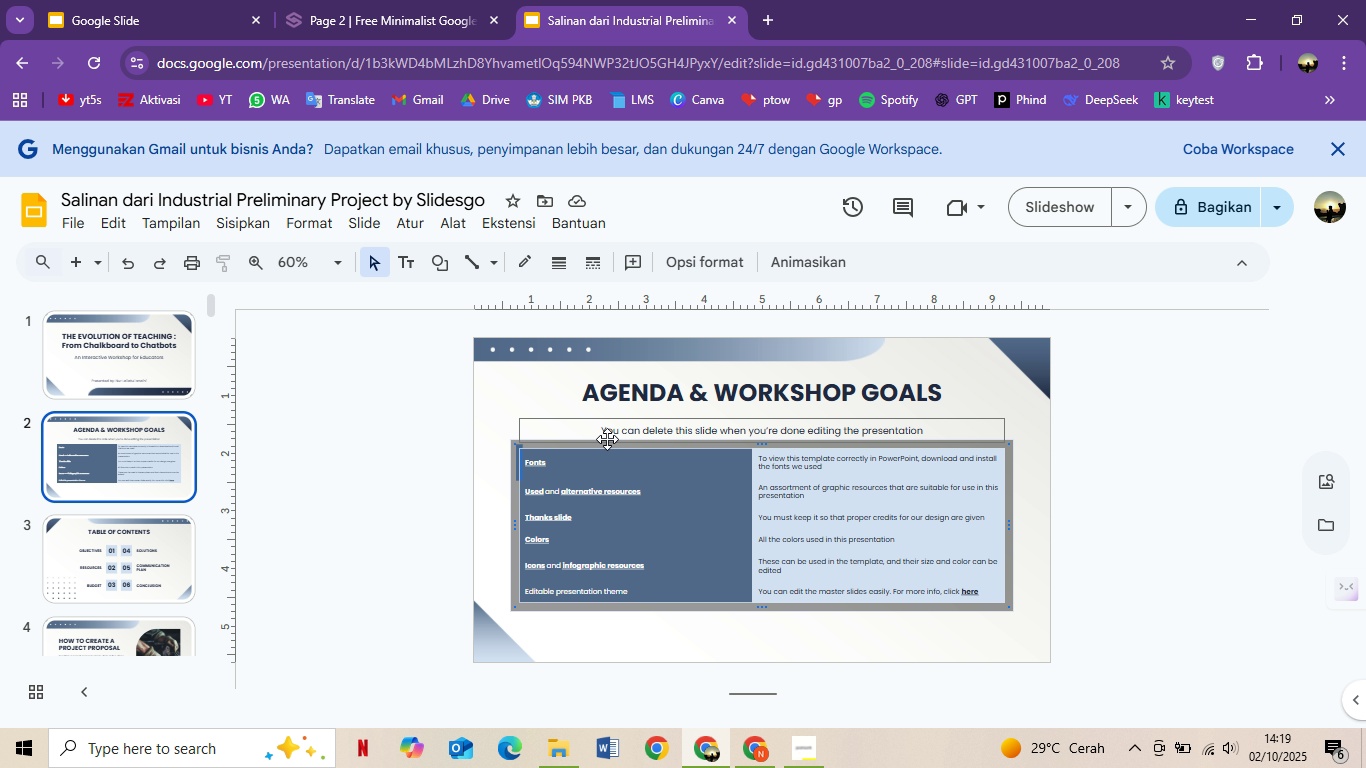 
left_click([596, 461])
 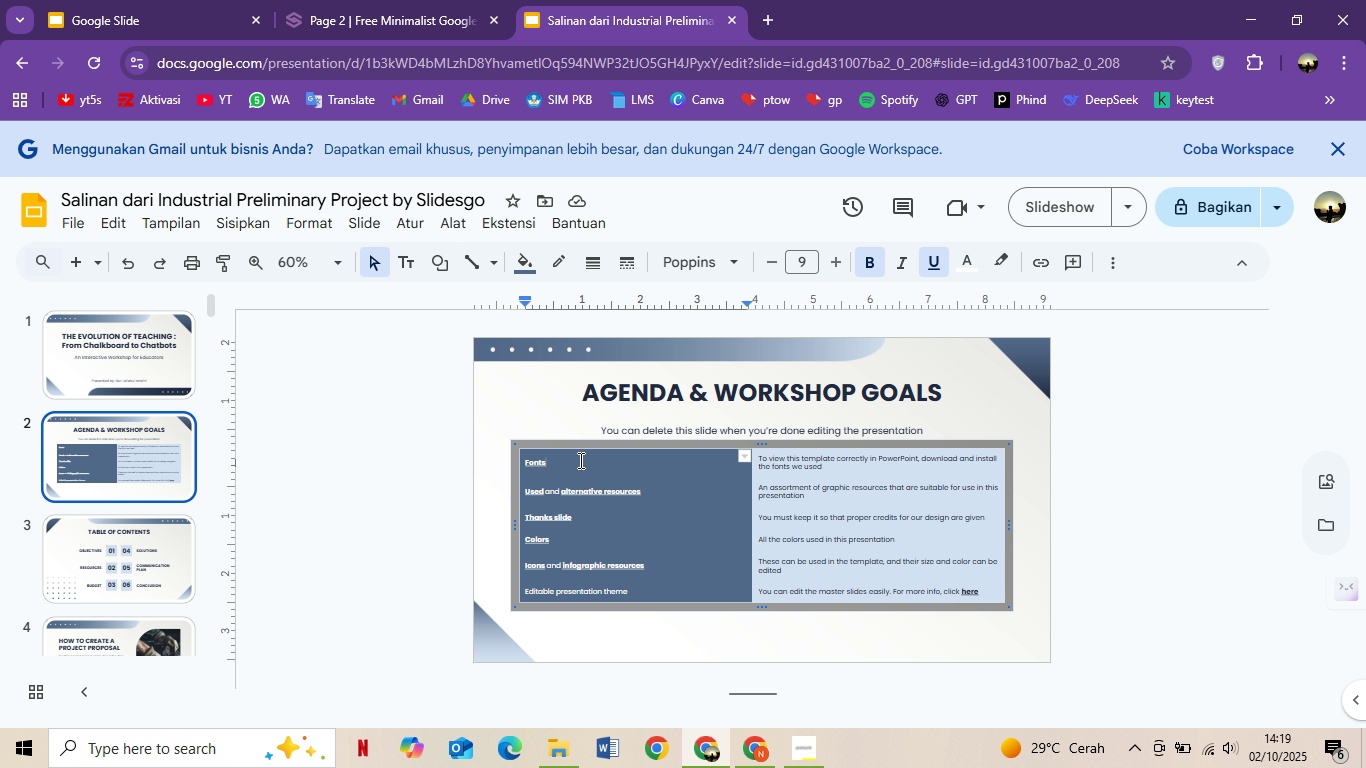 
key(Backspace)
key(Backspace)
key(Backspace)
key(Backspace)
key(Backspace)
type(AGENDA)
 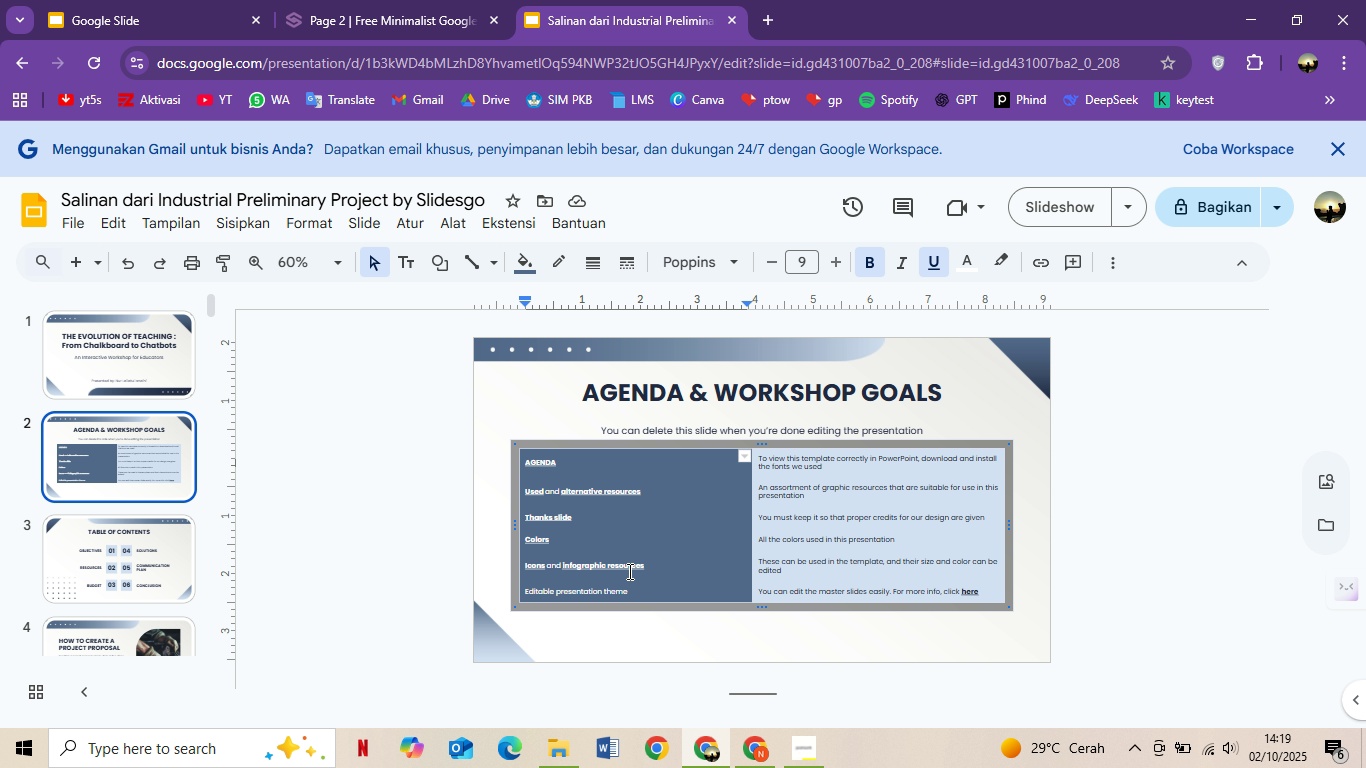 
wait(7.63)
 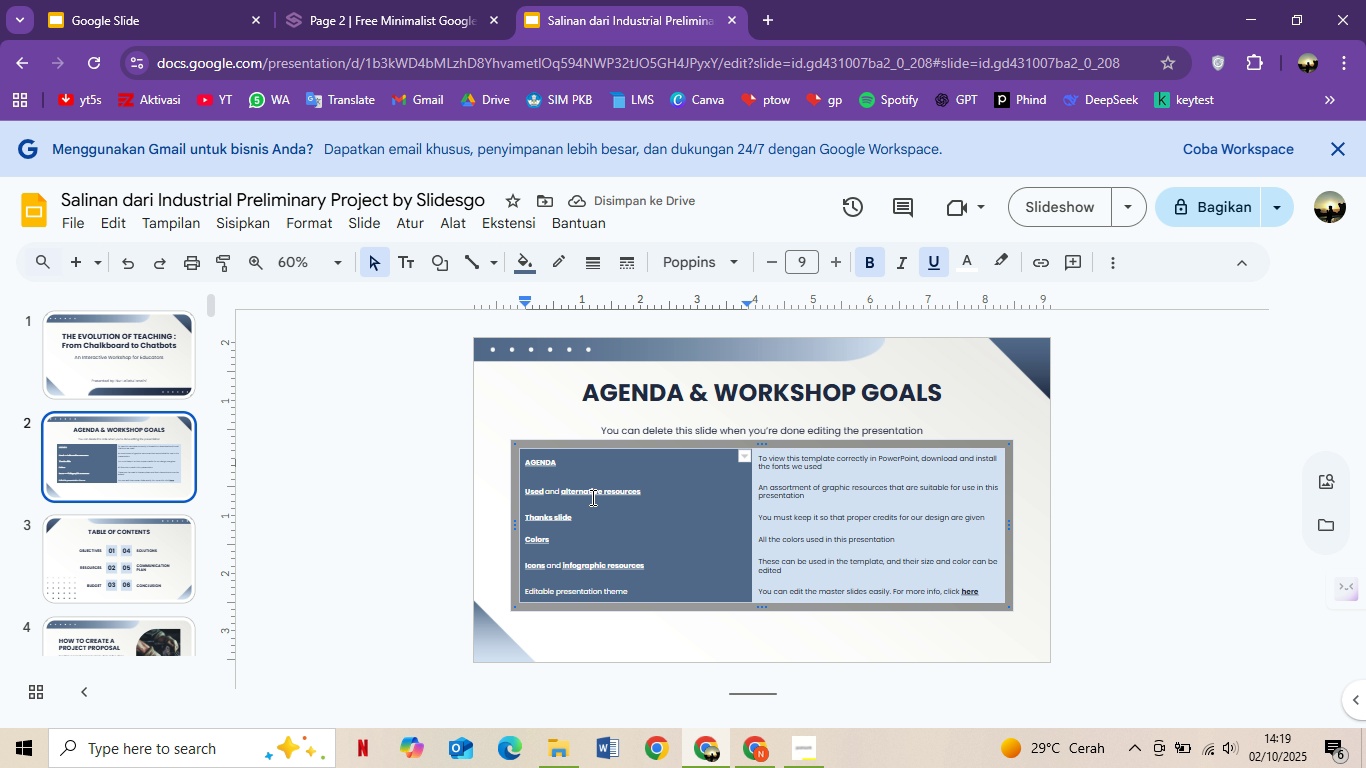 
key(Control+ControlLeft)
 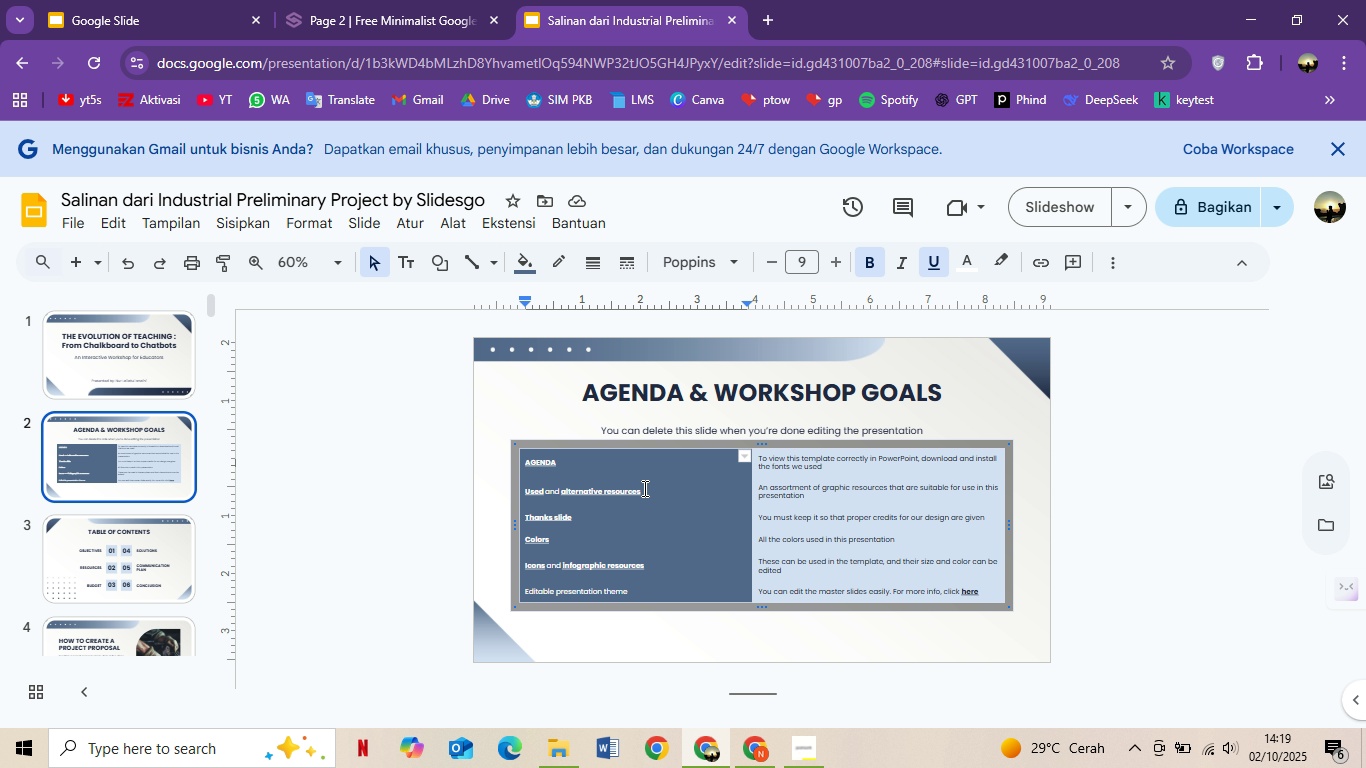 
key(Control+A)
 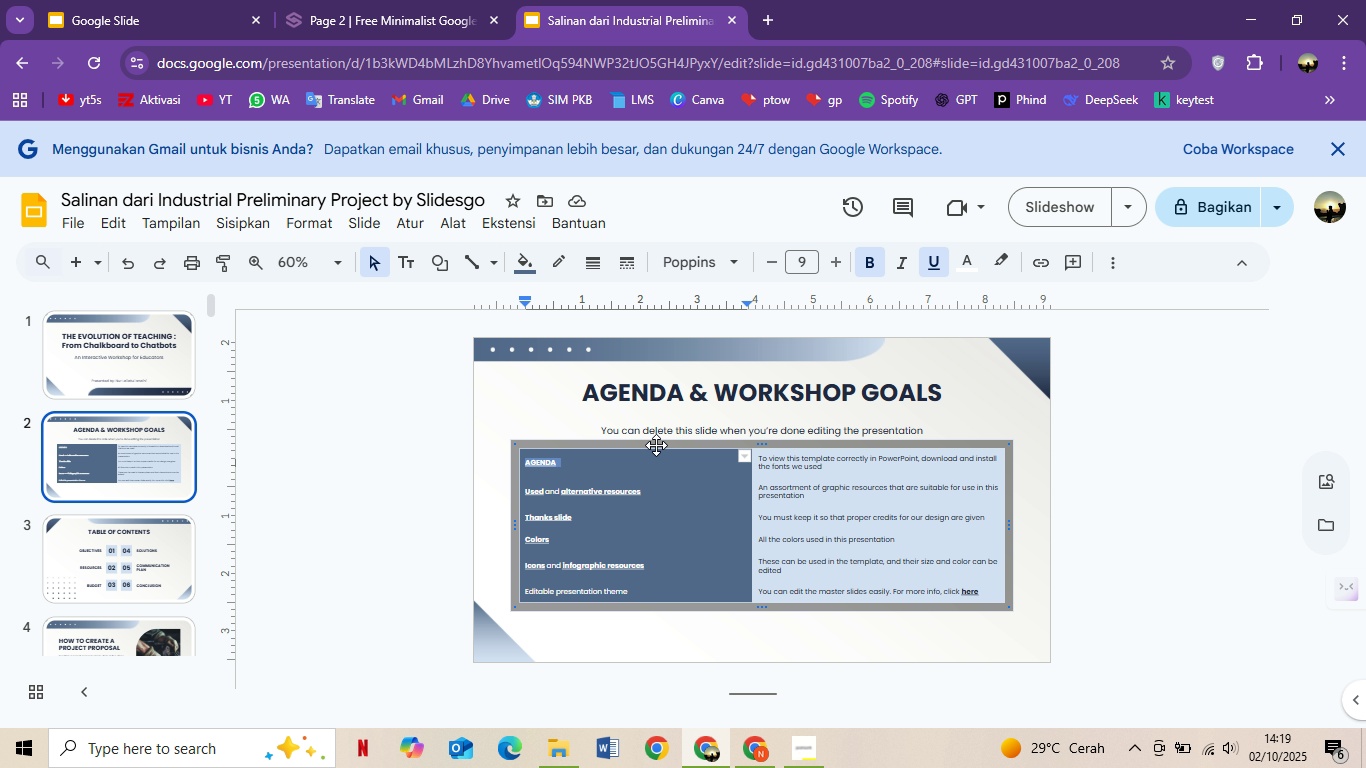 
left_click([656, 445])
 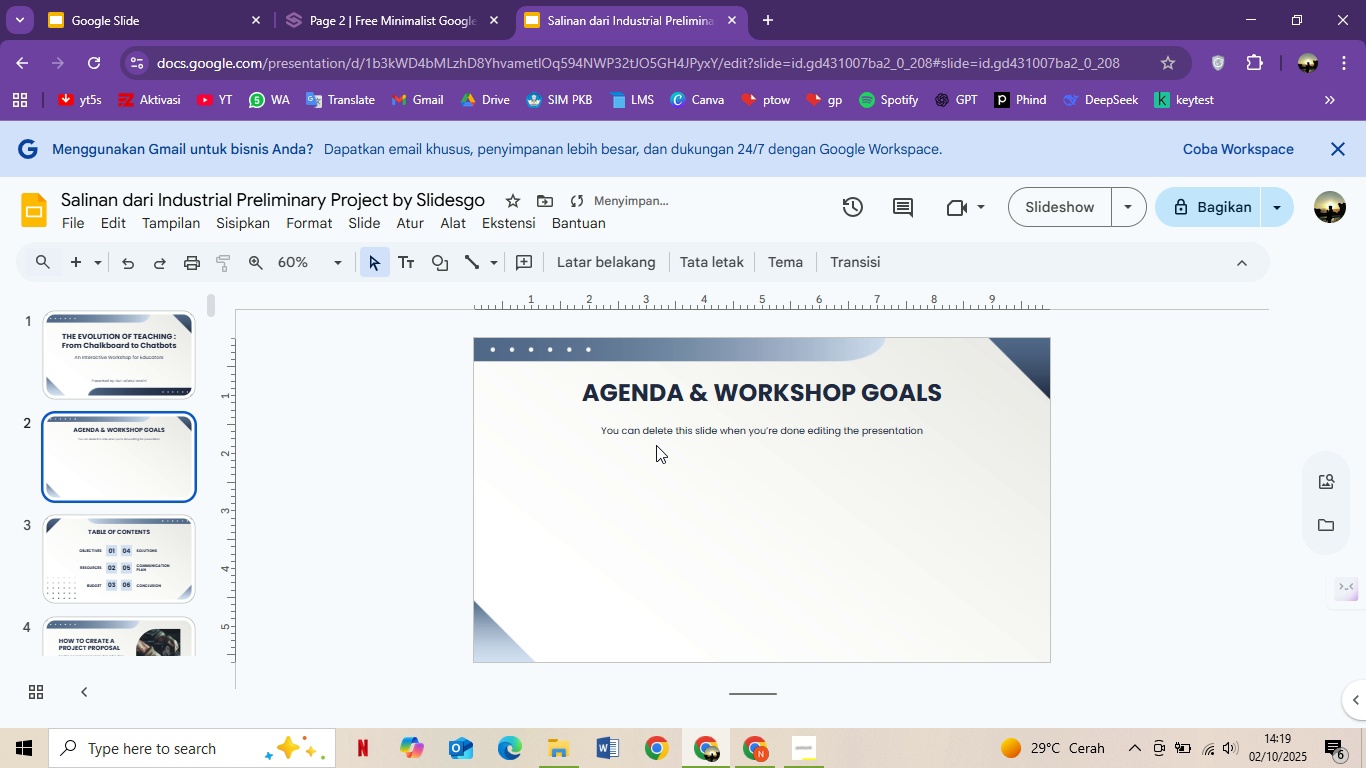 
key(Delete)
 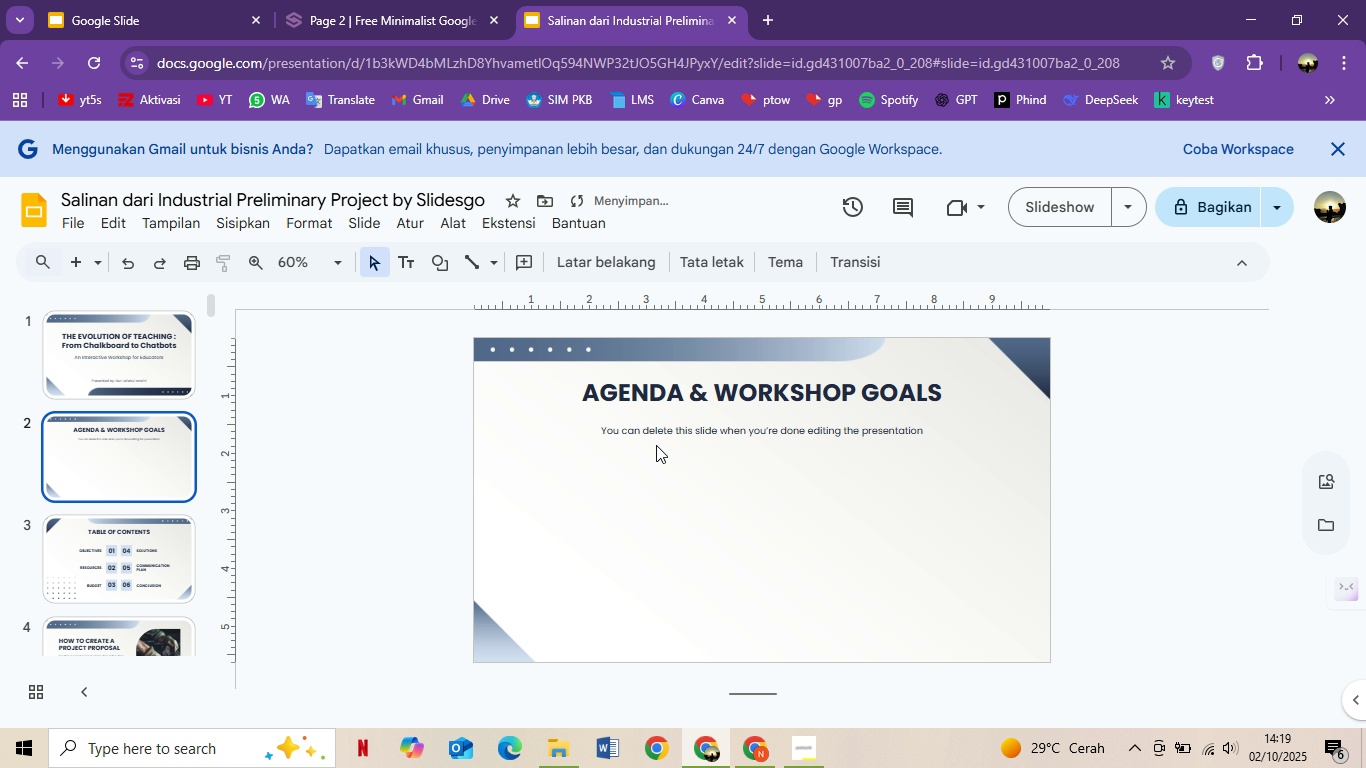 
key(ArrowDown)
 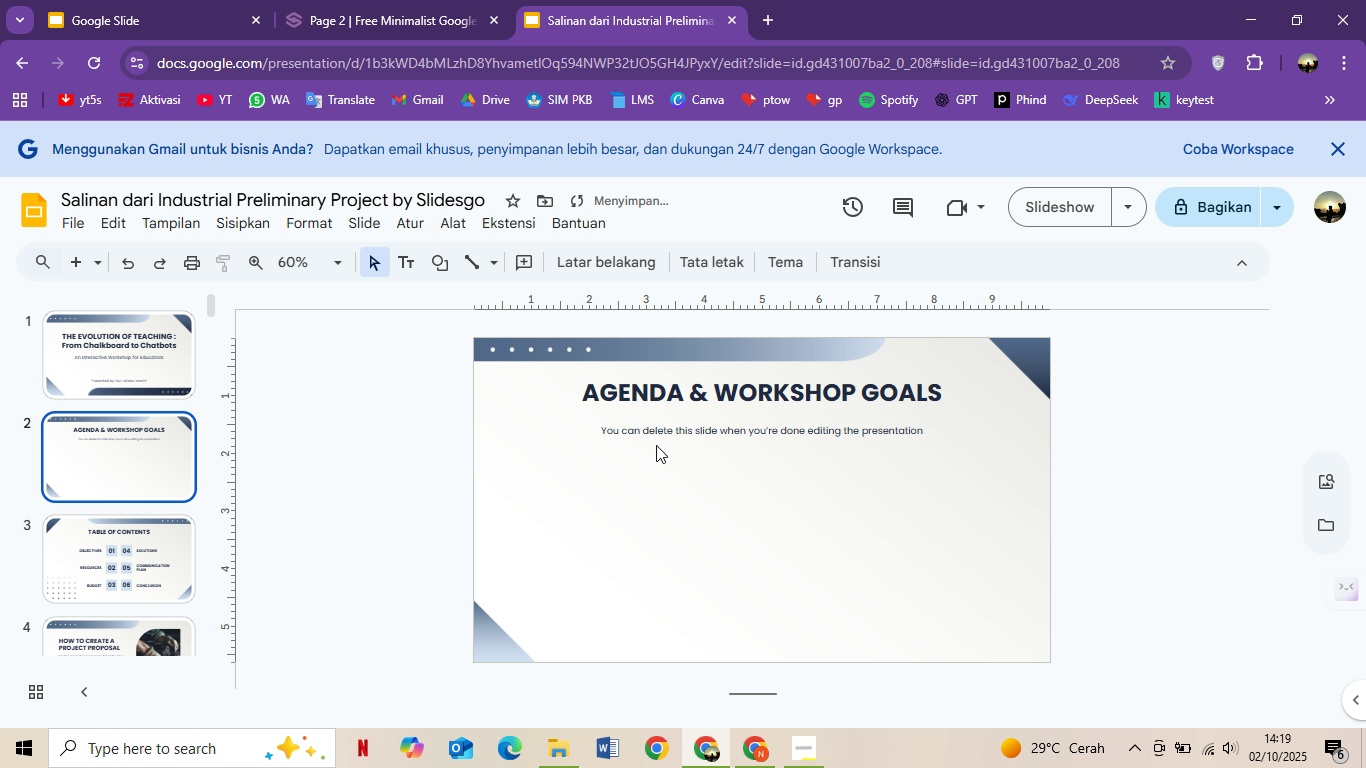 
key(ArrowLeft)
 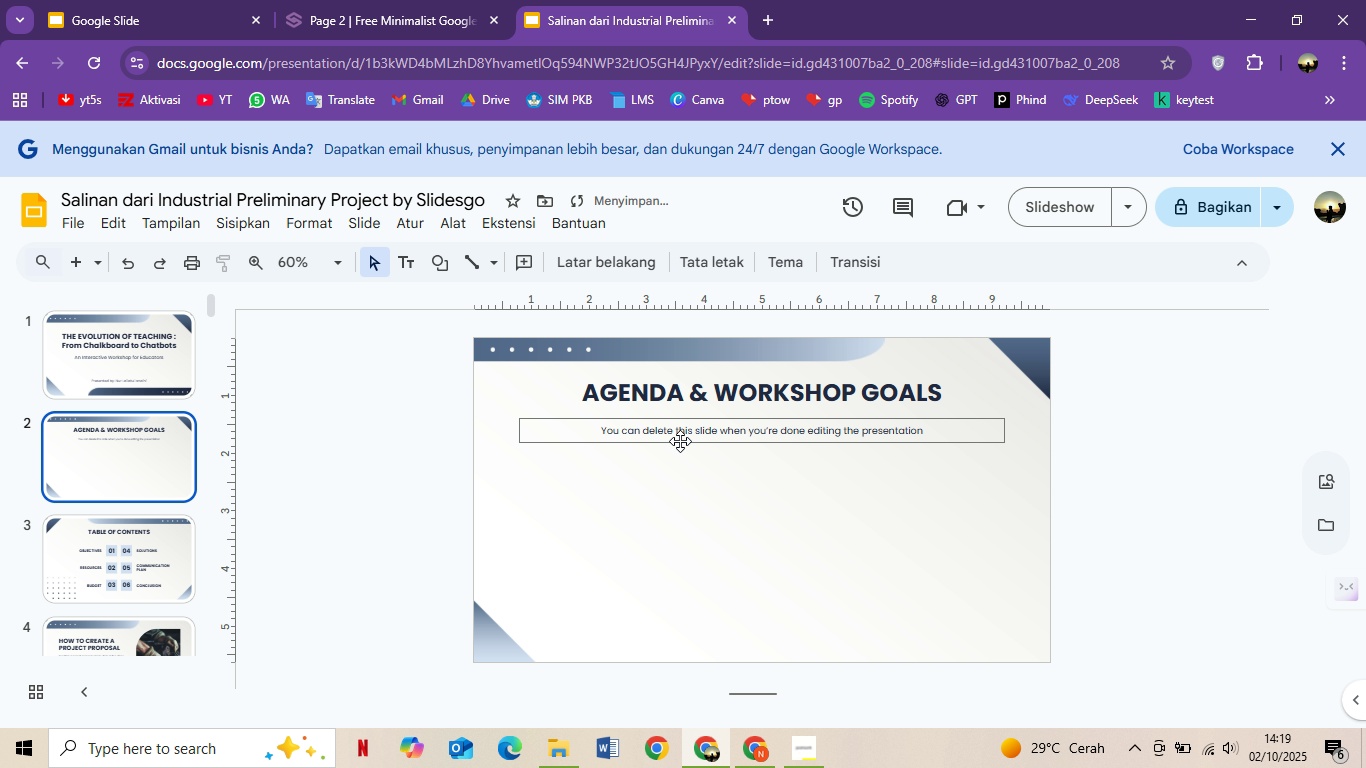 
double_click([679, 439])
 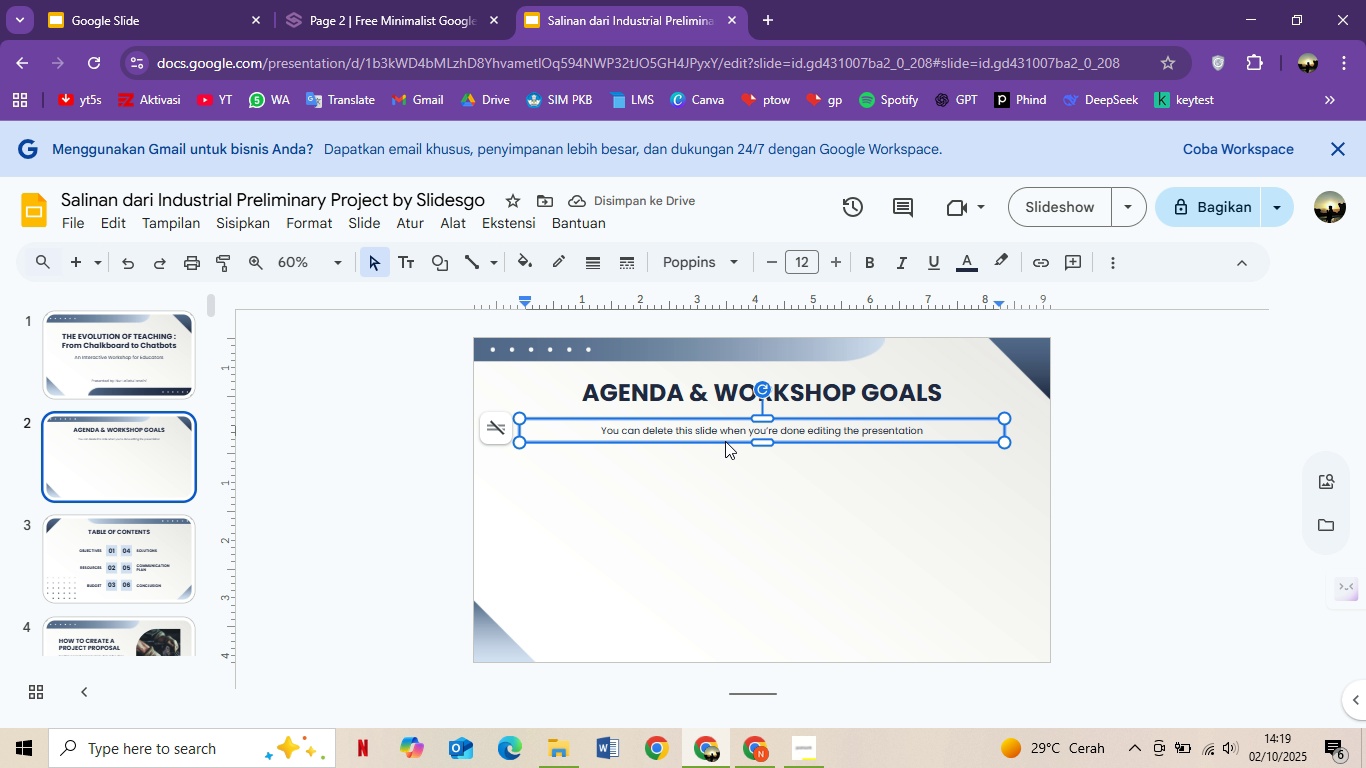 
key(Control+ControlLeft)
 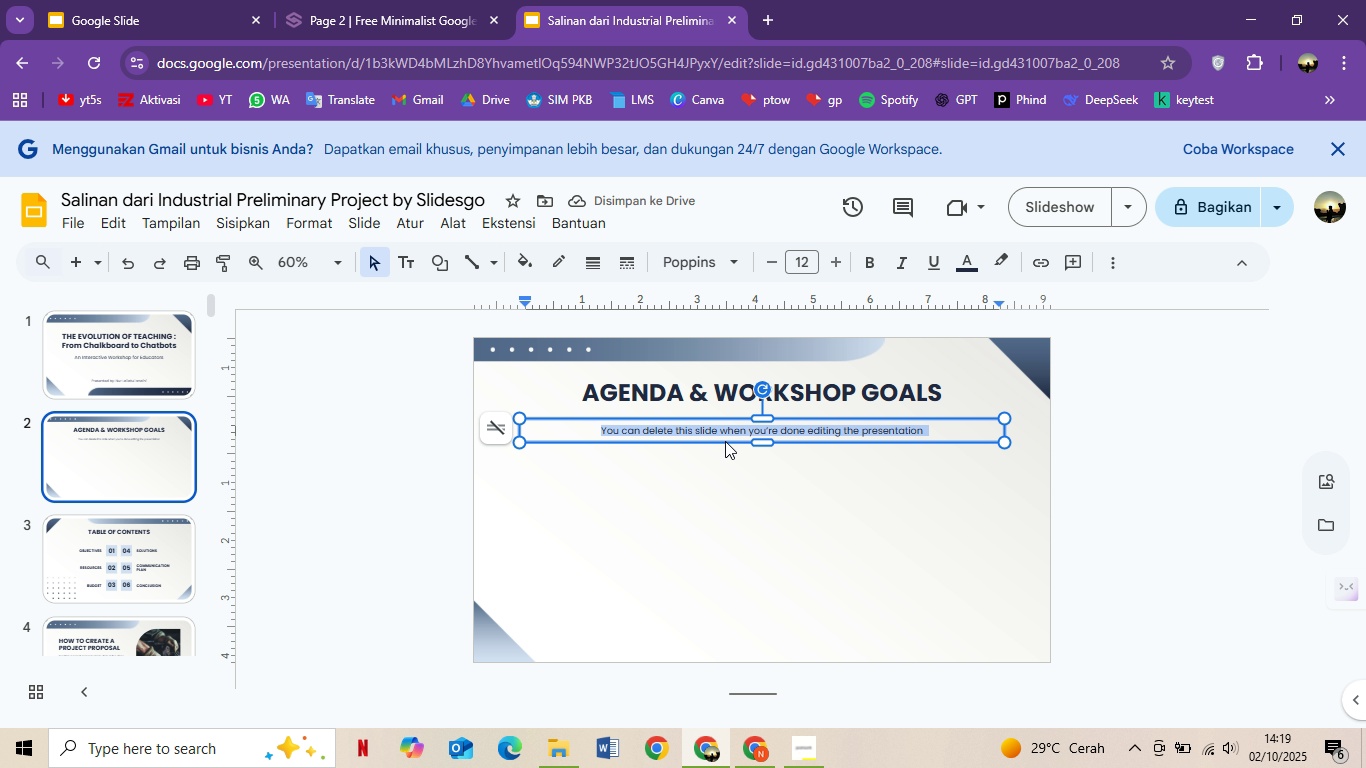 
key(Control+A)
 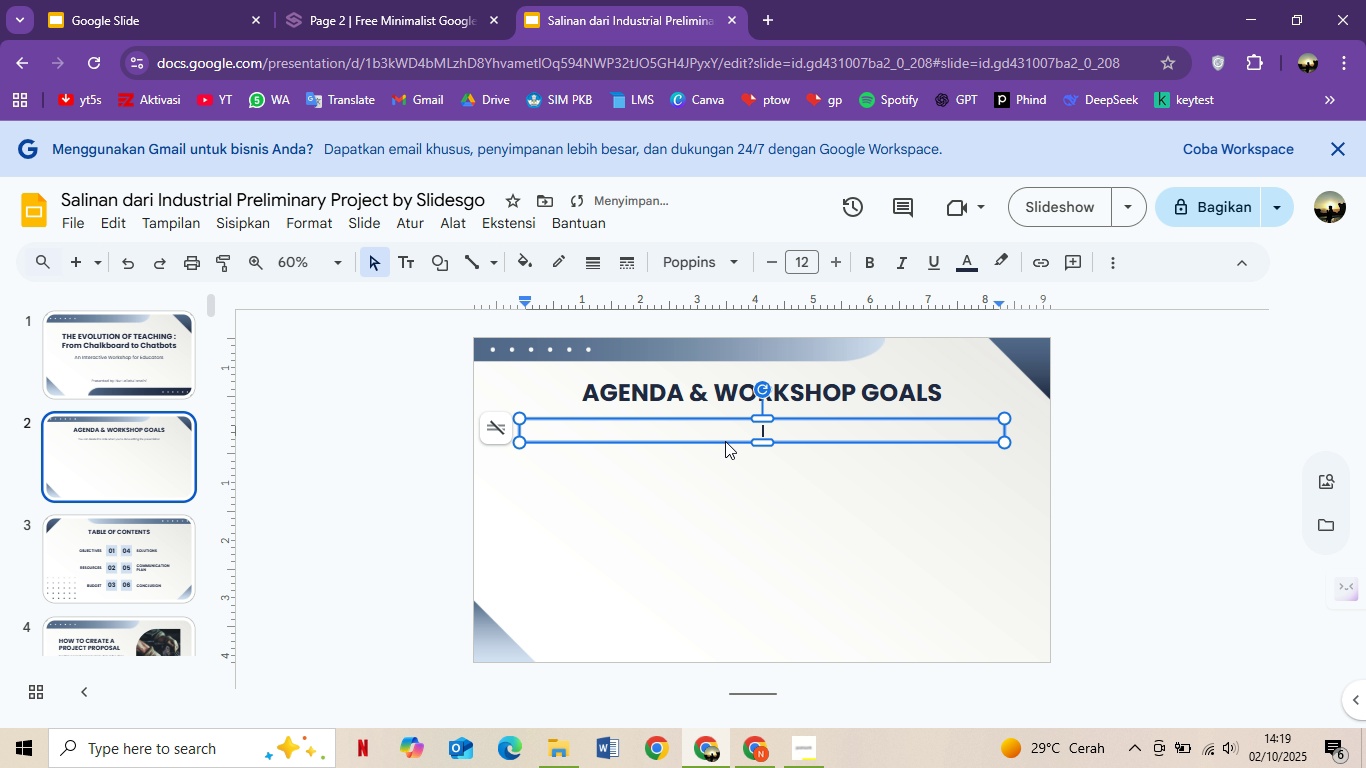 
key(Backspace)
 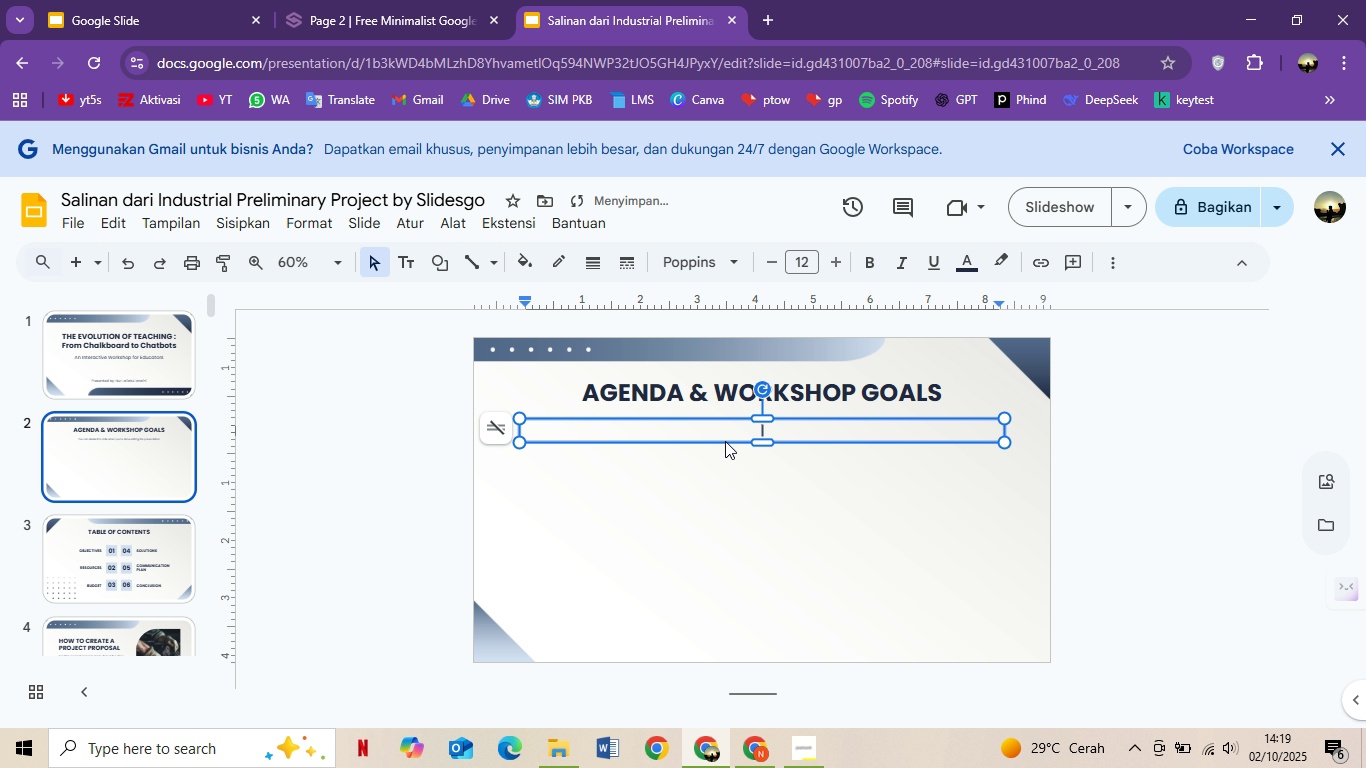 
key(Shift+A)
 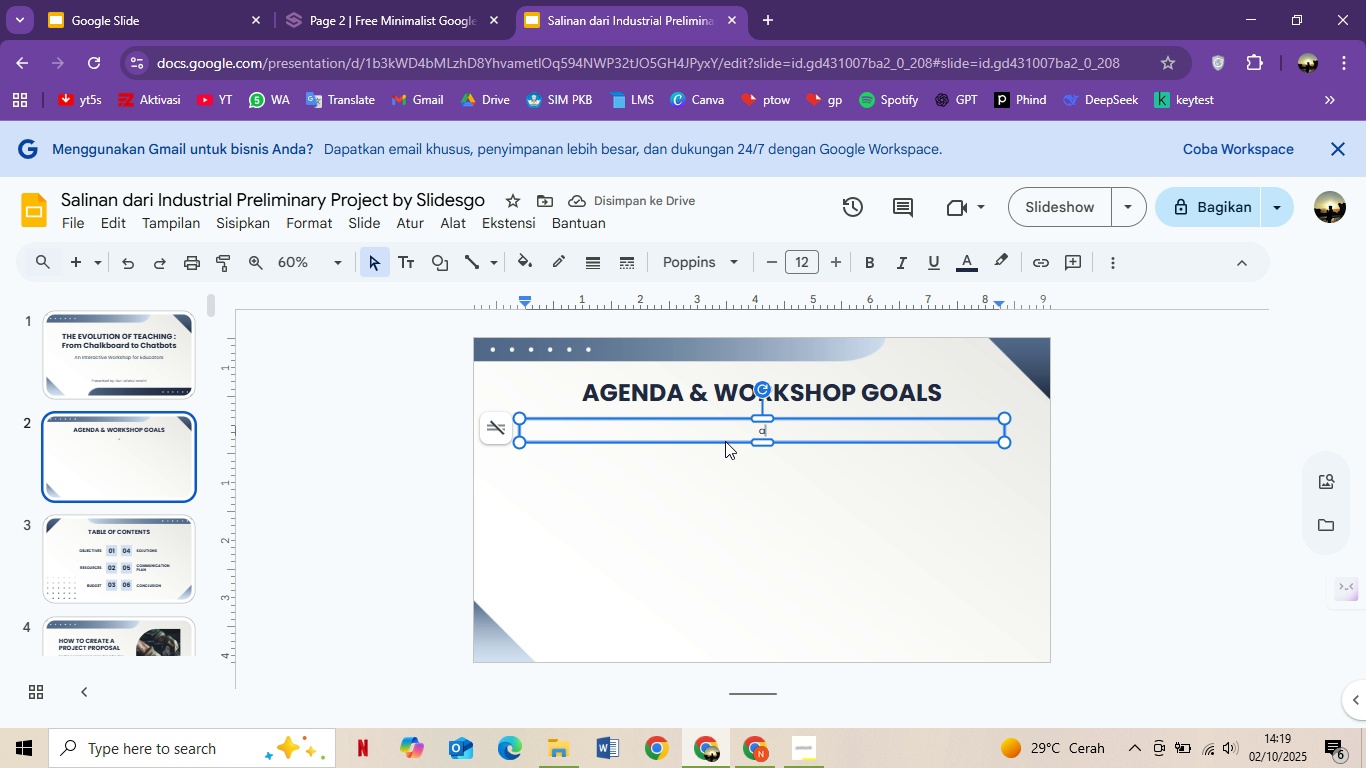 
key(Backspace)
 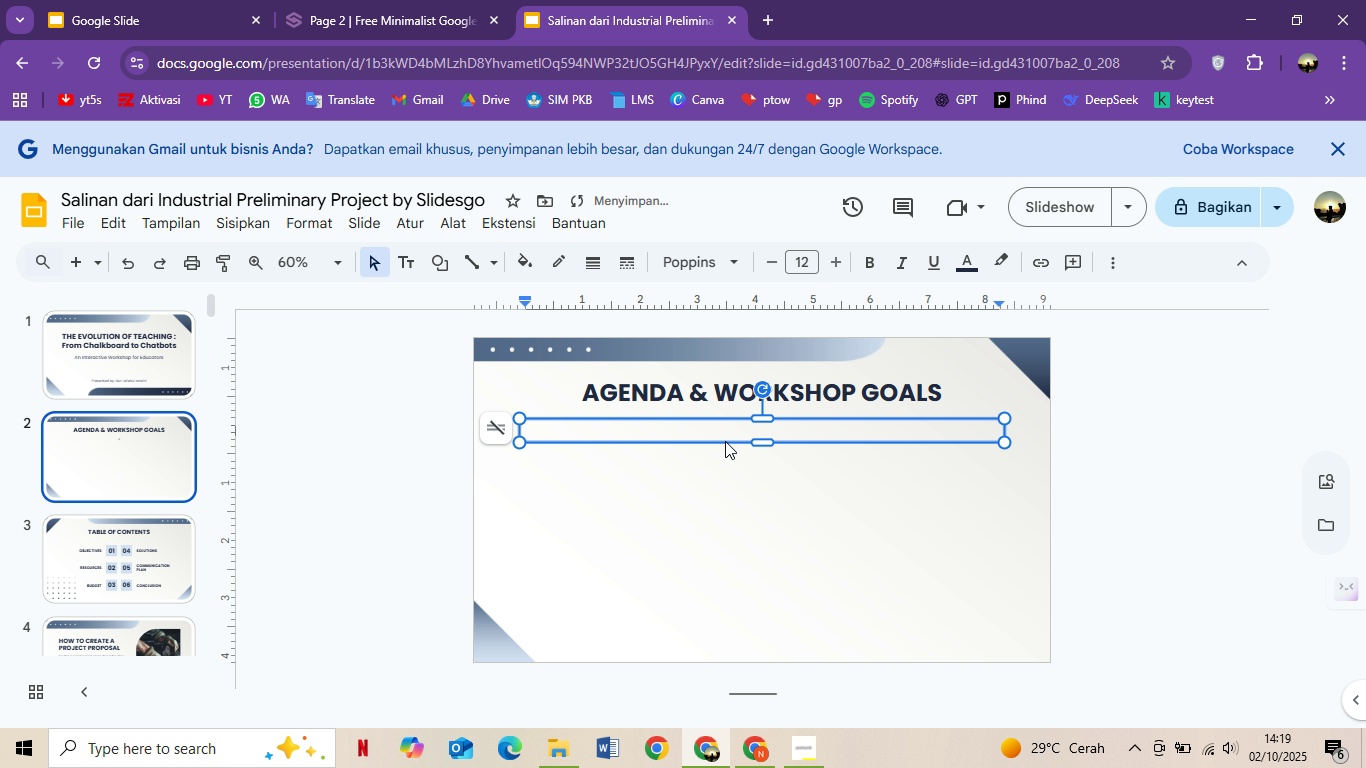 
key(Backspace)
 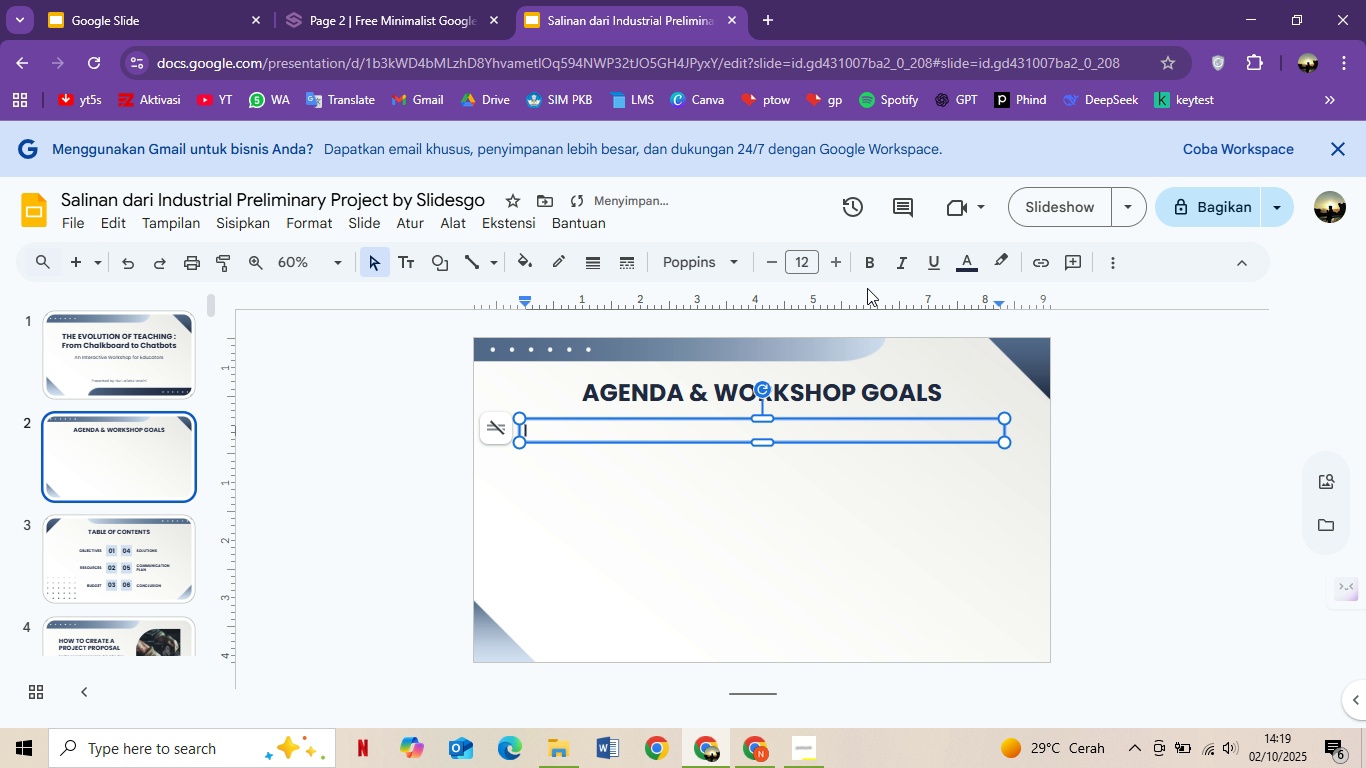 
double_click([838, 268])
 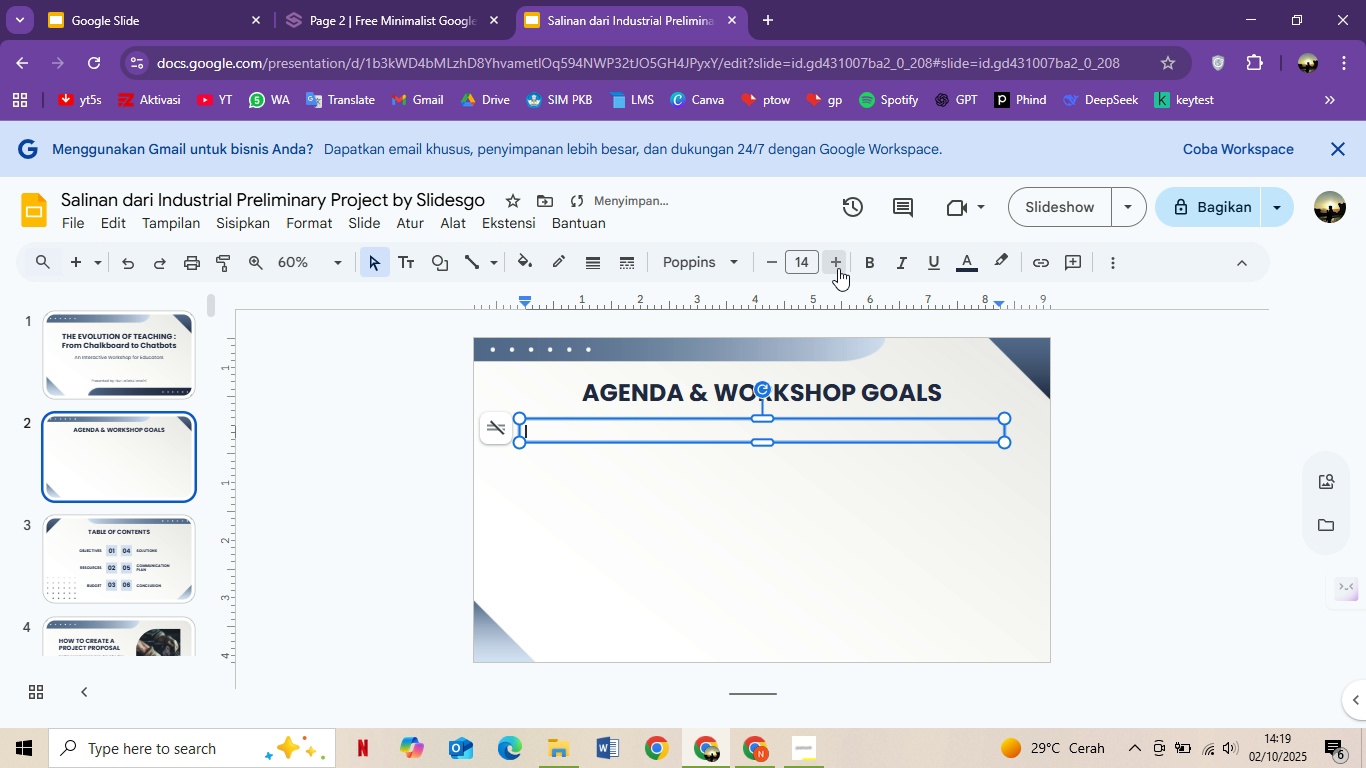 
triple_click([838, 268])
 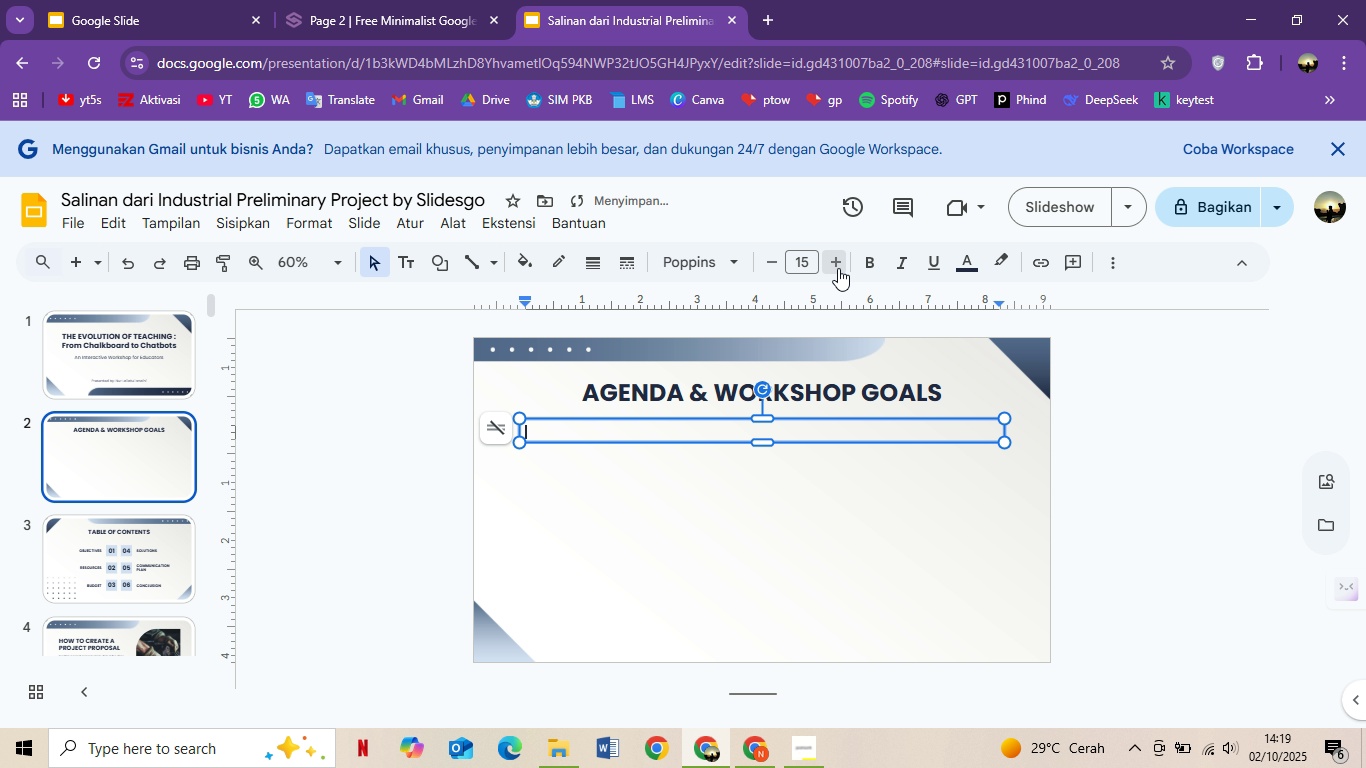 
triple_click([838, 268])
 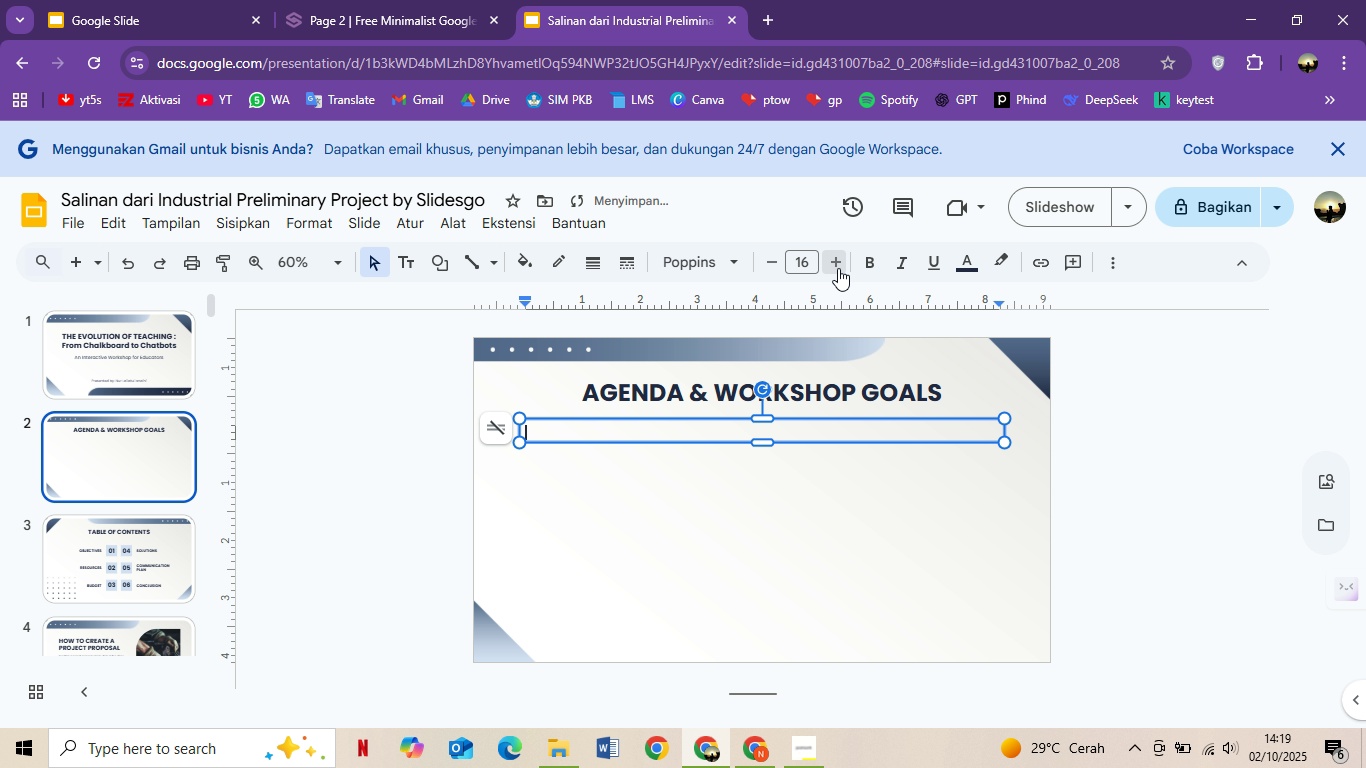 
triple_click([838, 268])
 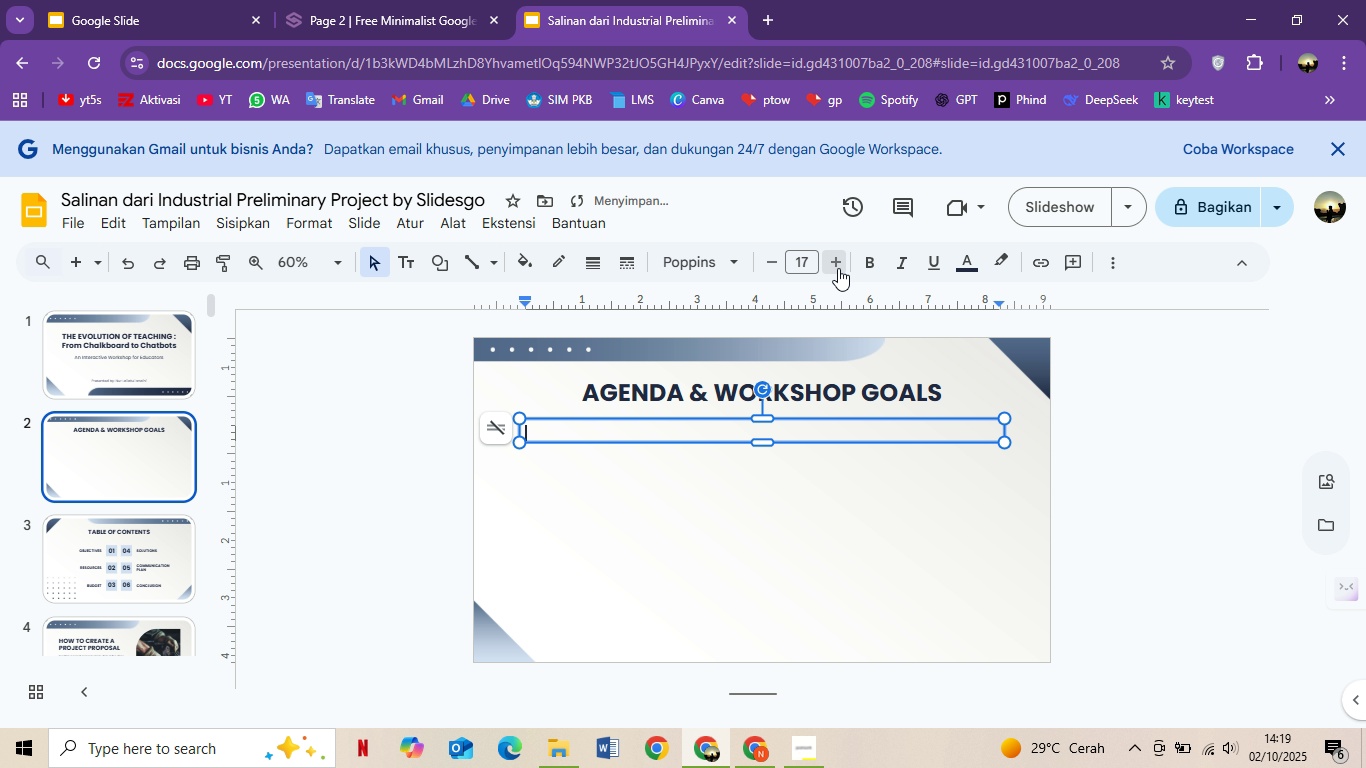 
triple_click([838, 268])
 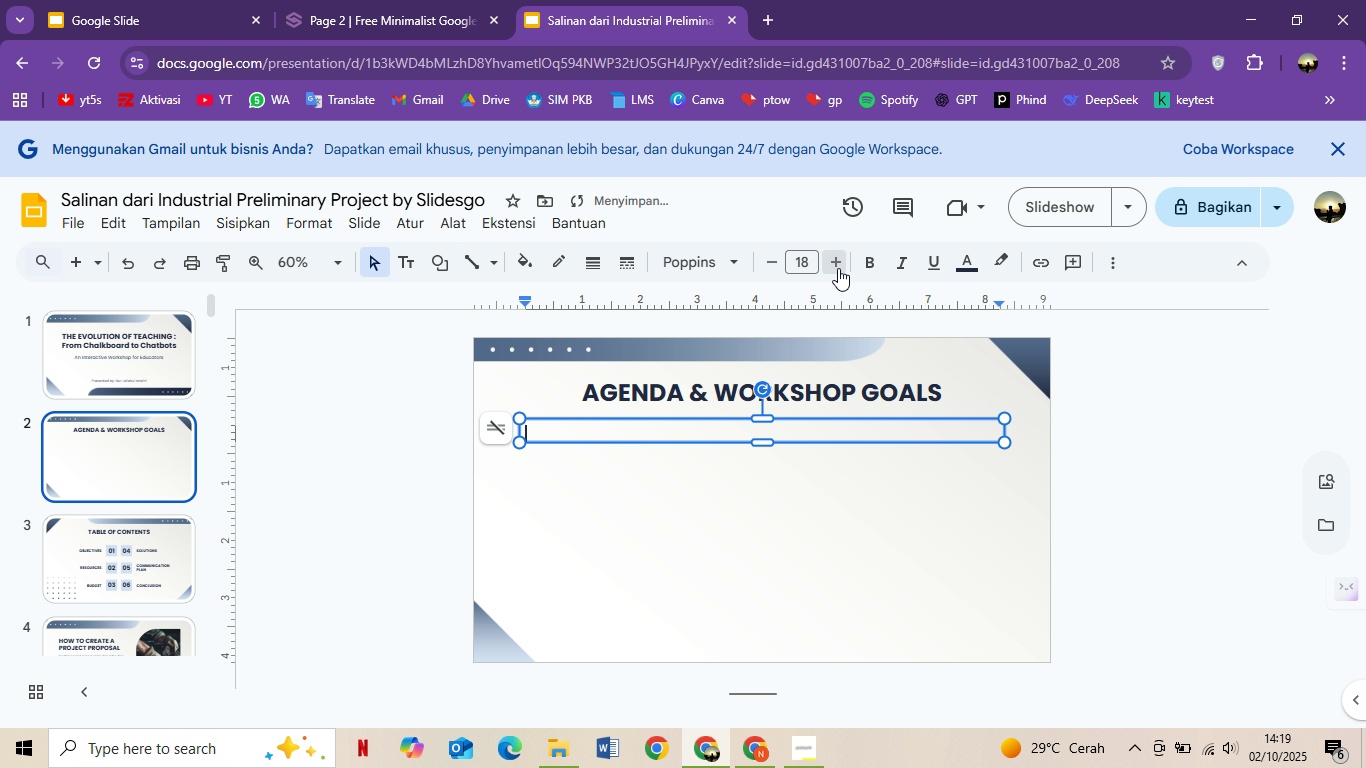 
triple_click([838, 268])
 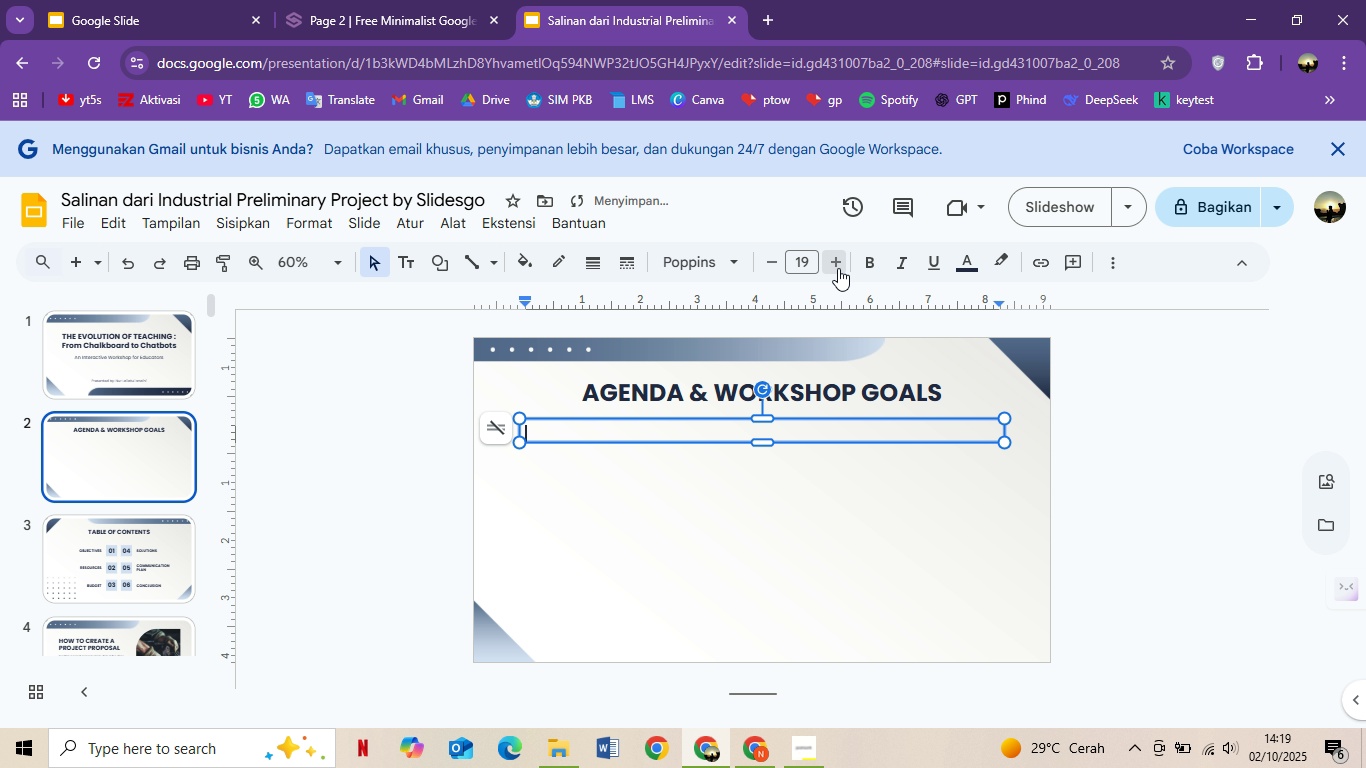 
triple_click([838, 268])
 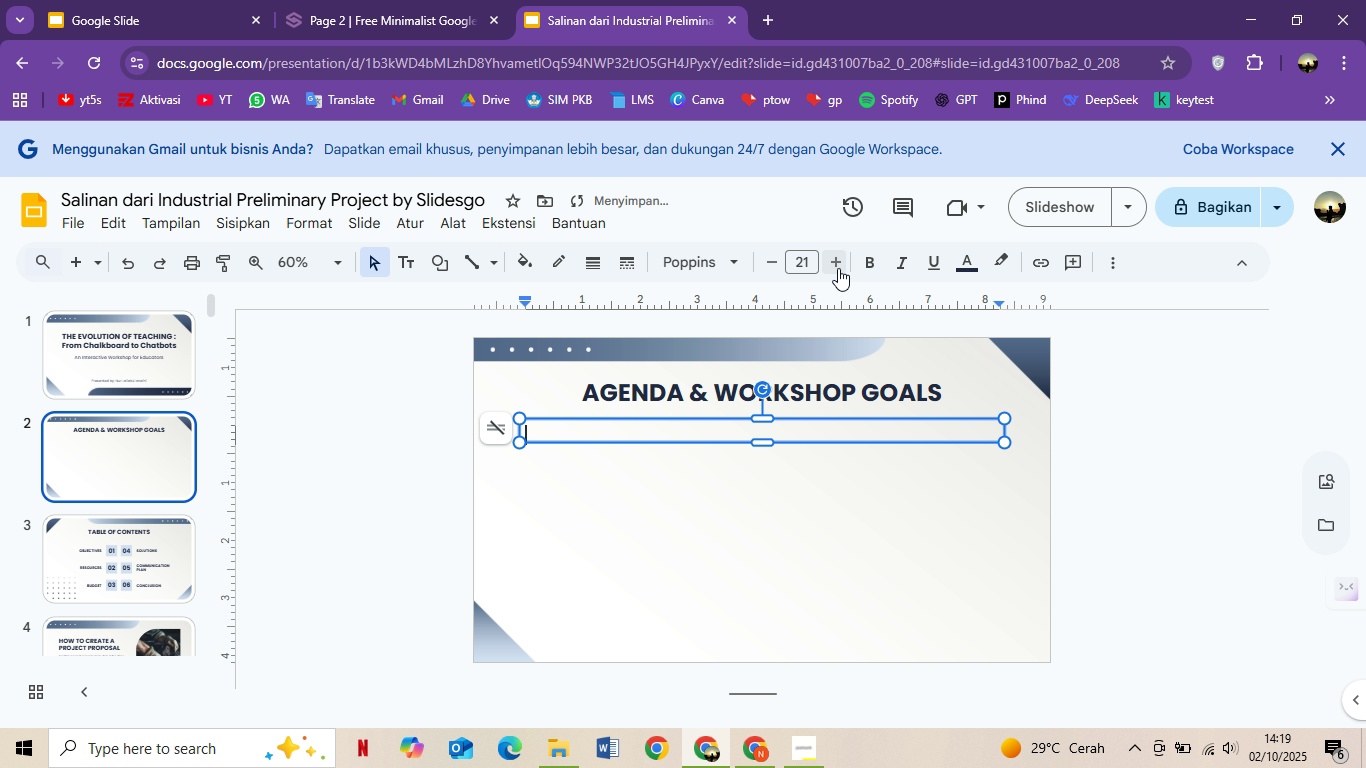 
triple_click([838, 268])
 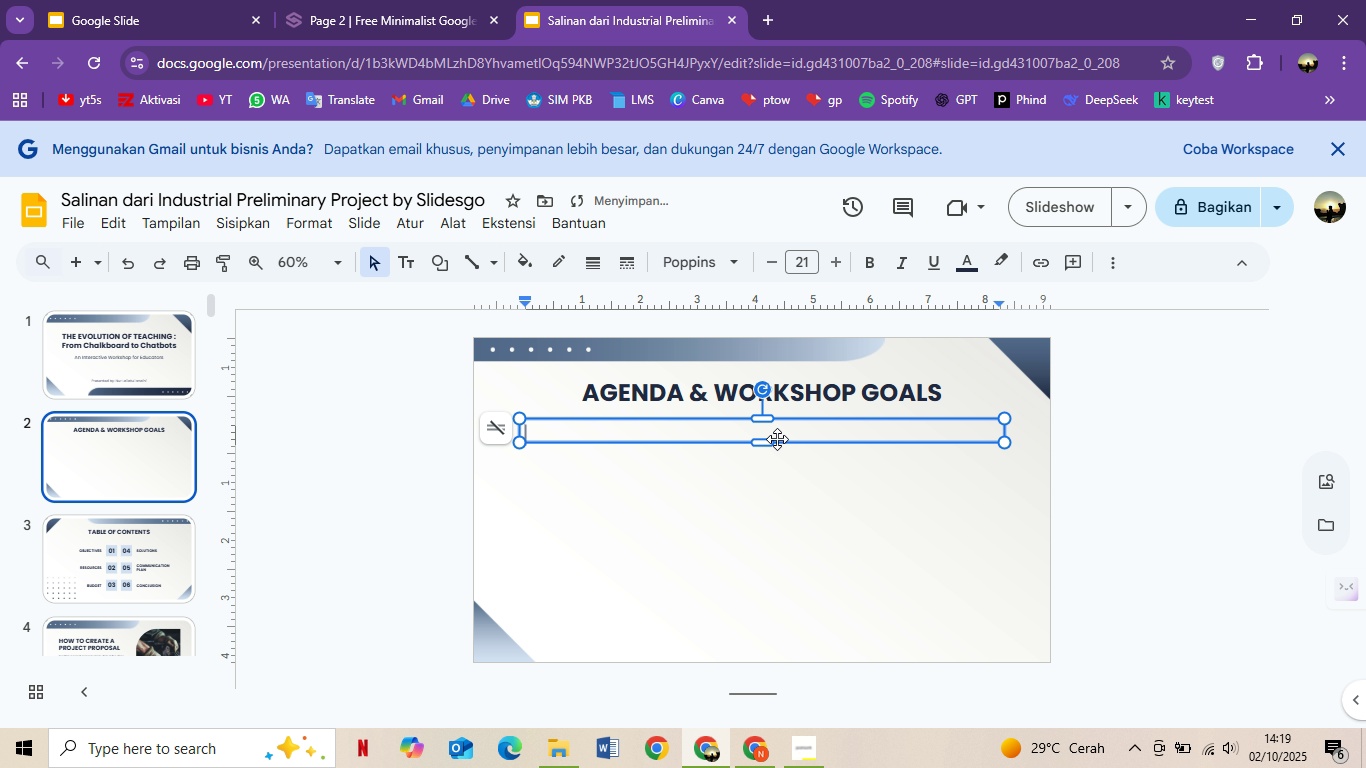 
left_click_drag(start_coordinate=[767, 440], to_coordinate=[781, 648])
 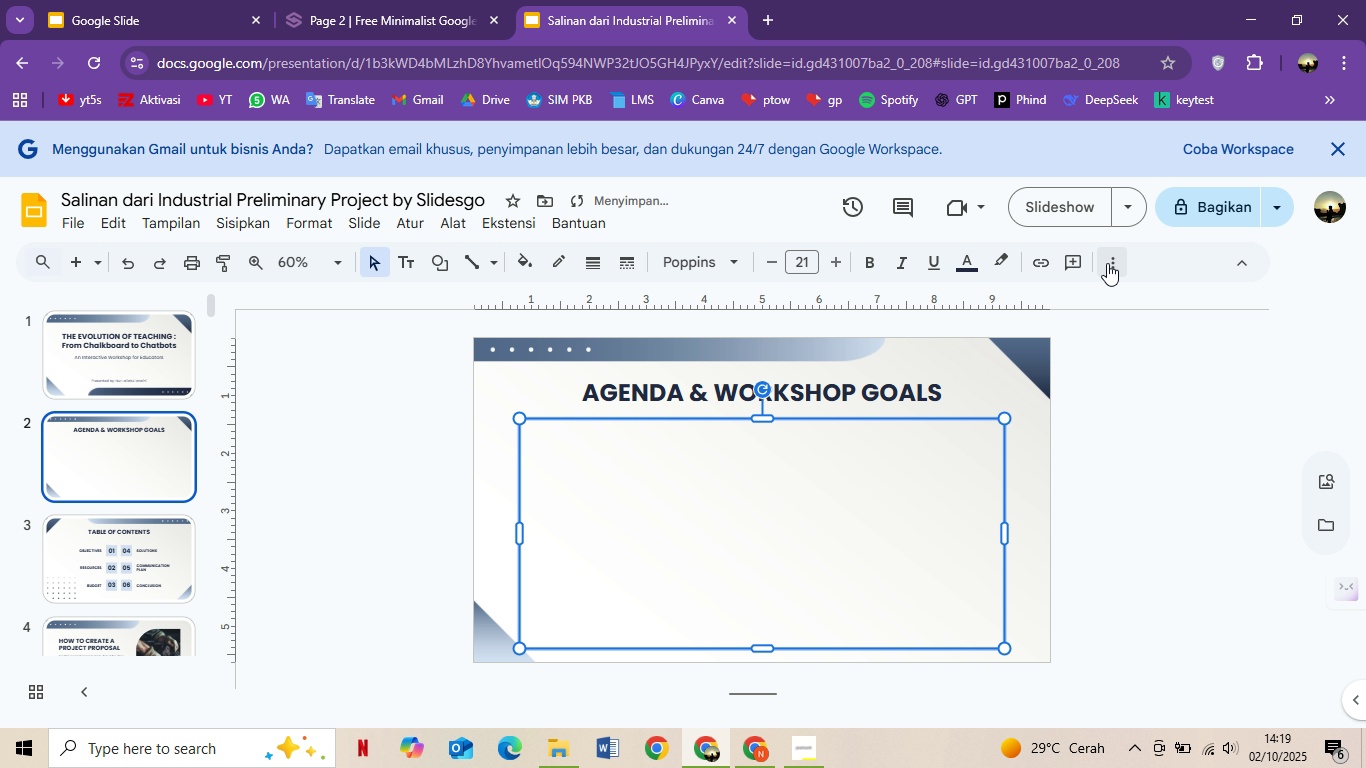 
left_click([1107, 262])
 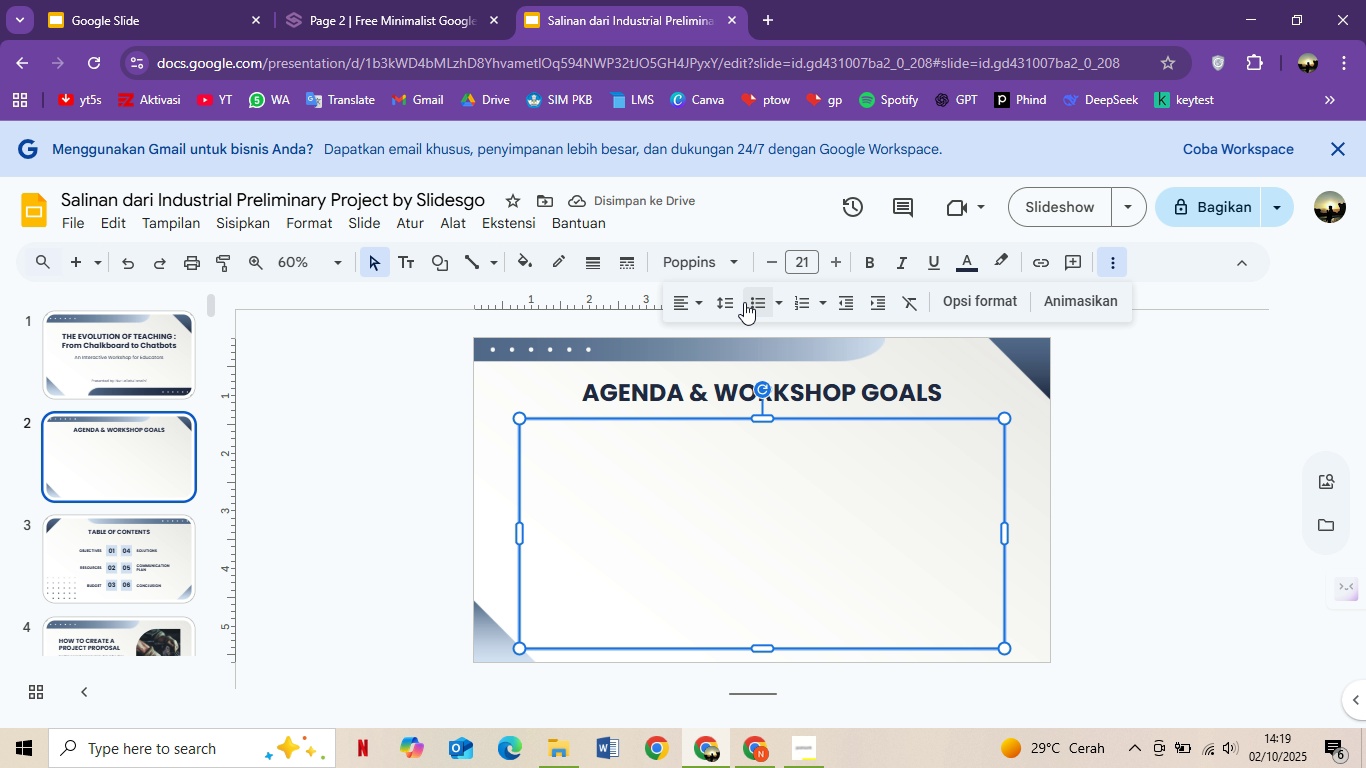 
left_click([754, 303])
 